 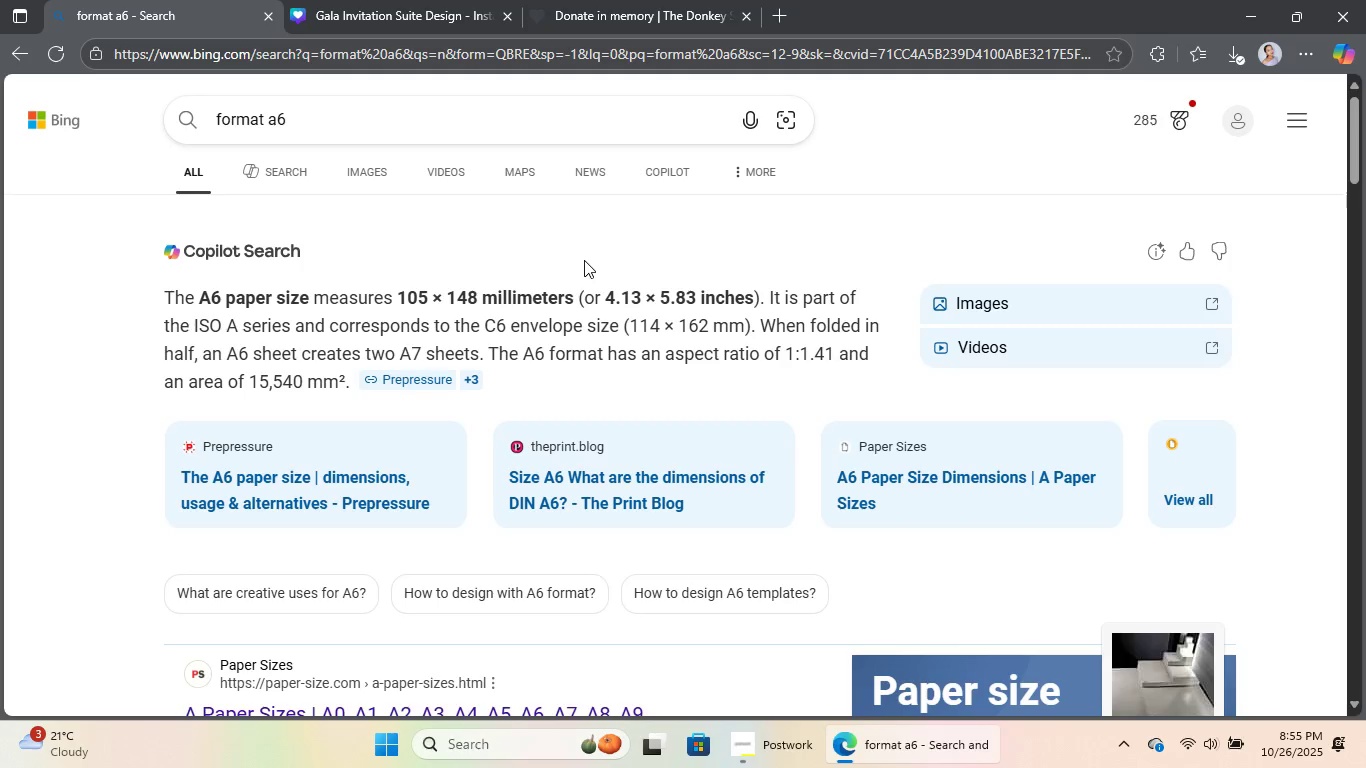 
left_click([441, 0])
 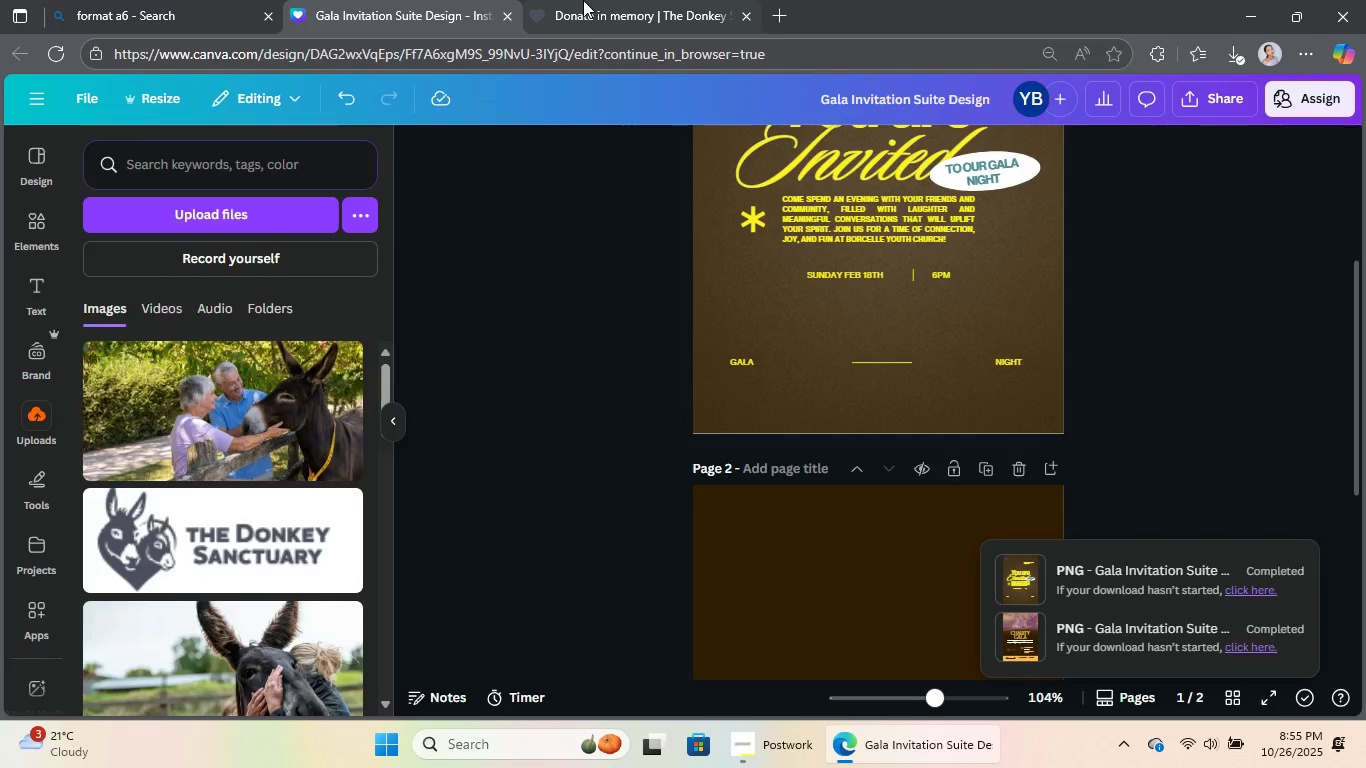 
left_click([583, 0])
 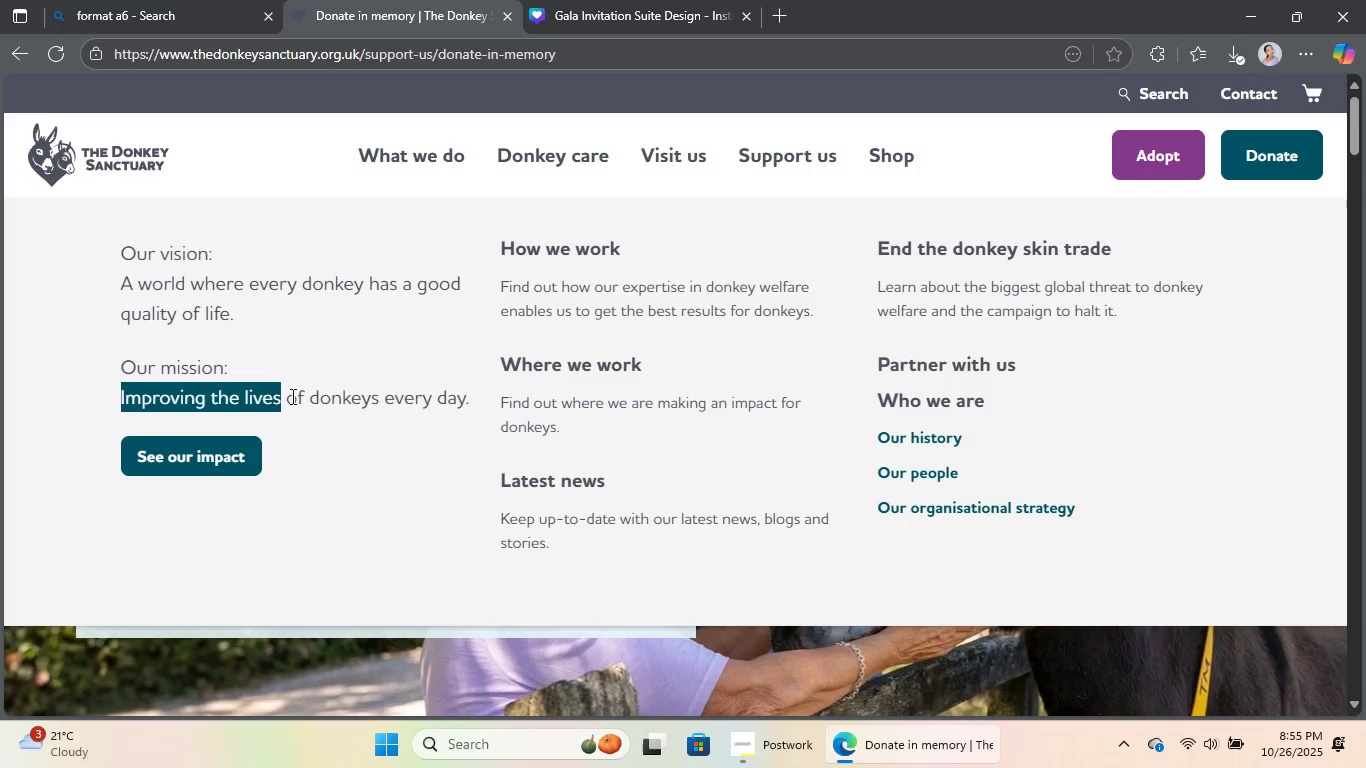 
wait(5.95)
 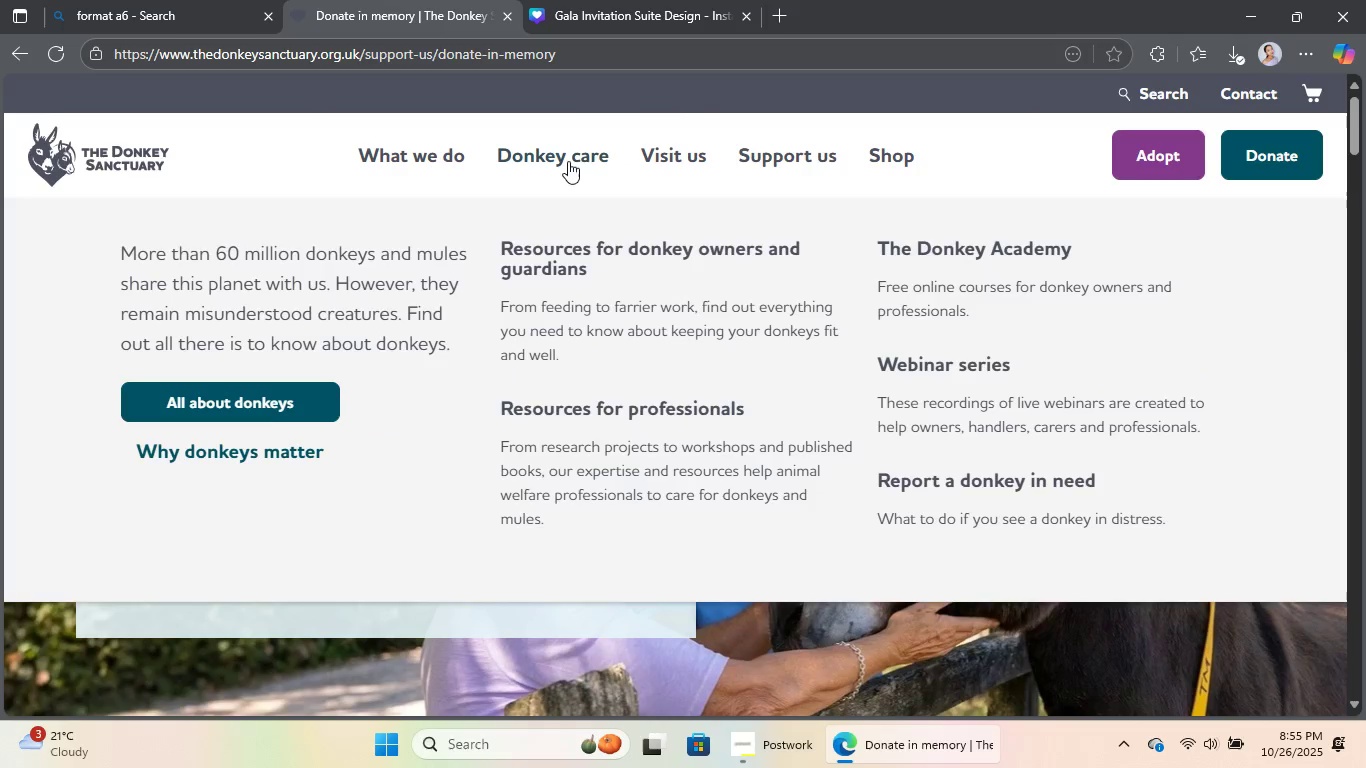 
left_click([467, 400])
 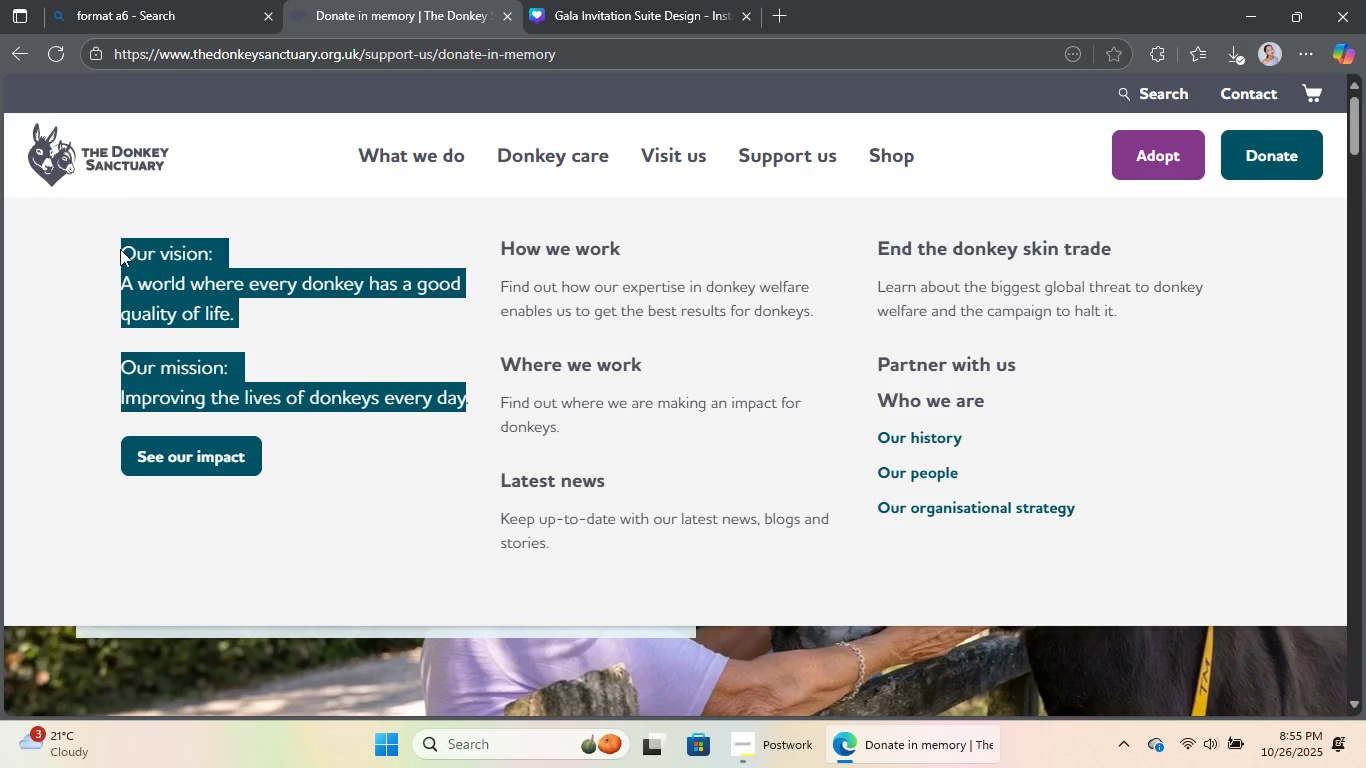 
left_click([114, 244])
 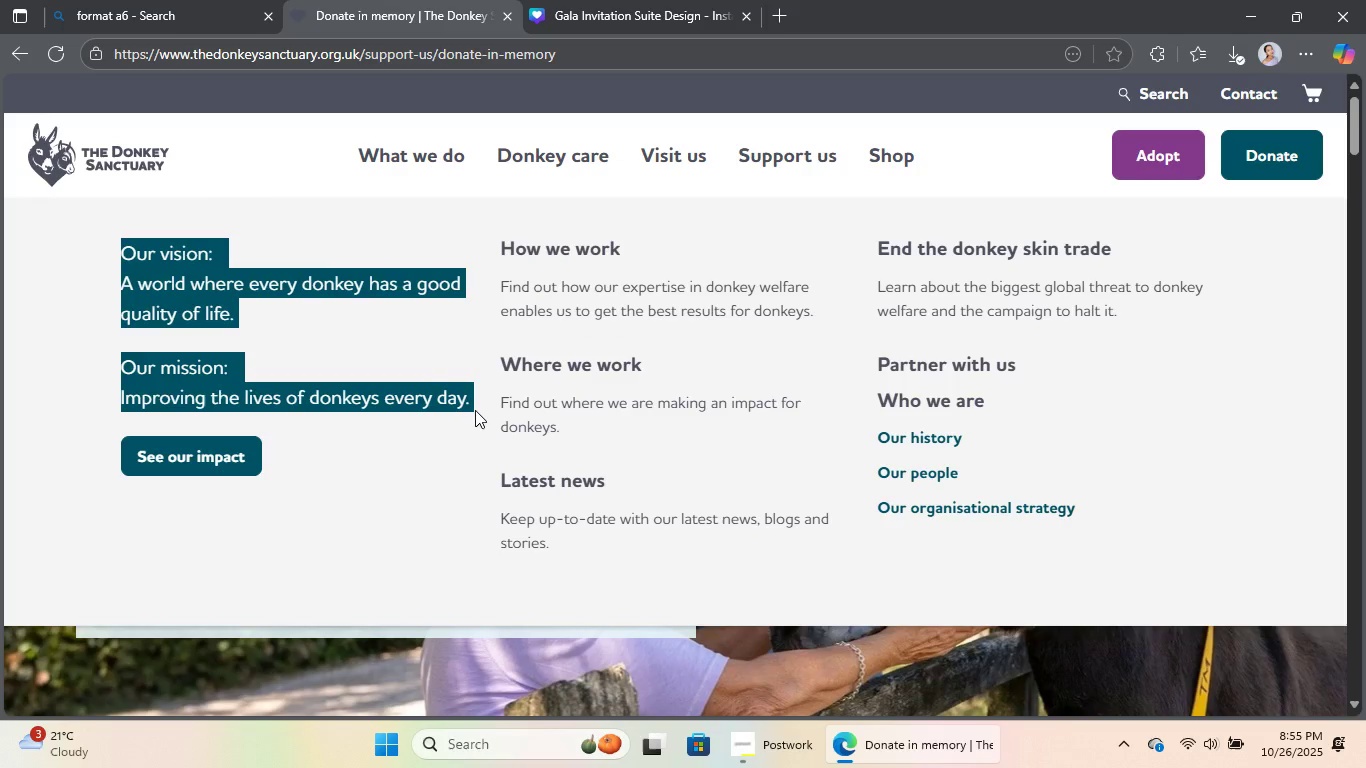 
key(Control+C)
 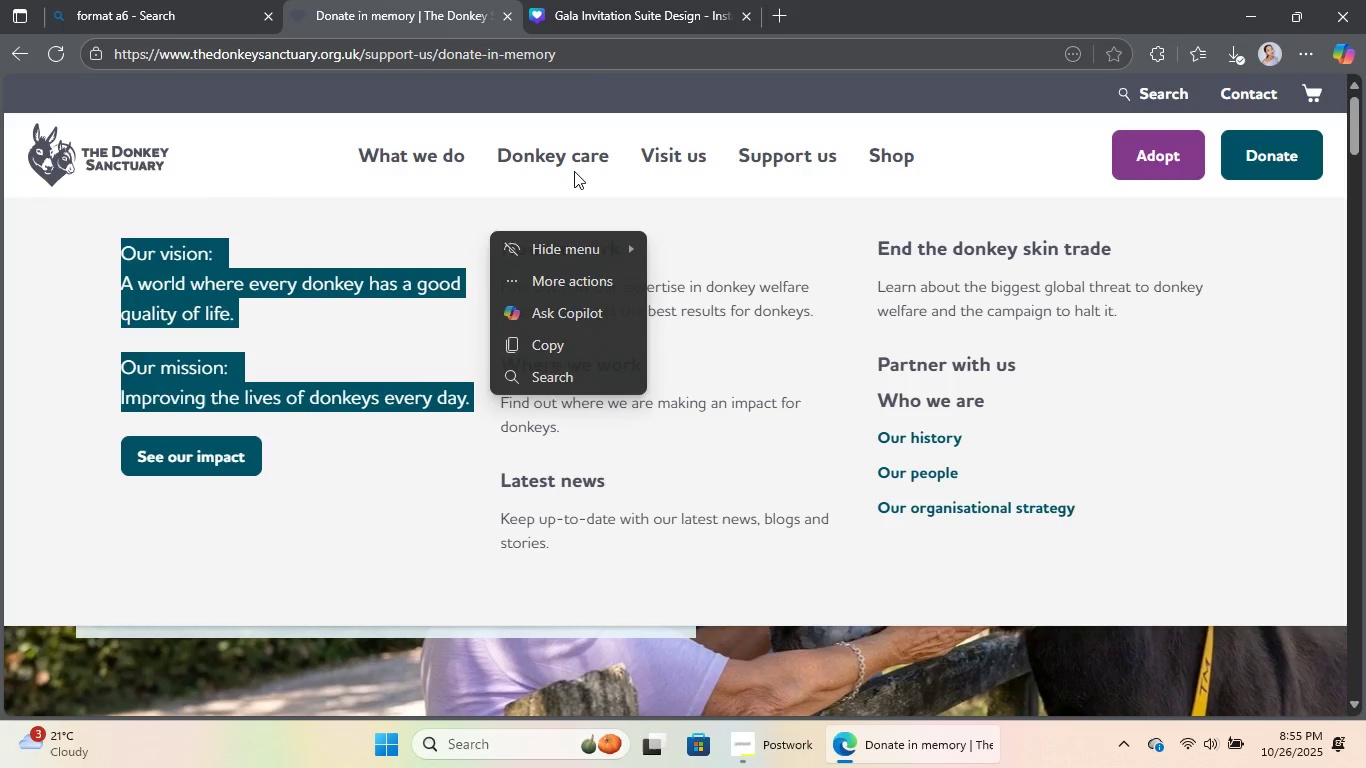 
key(Control+C)
 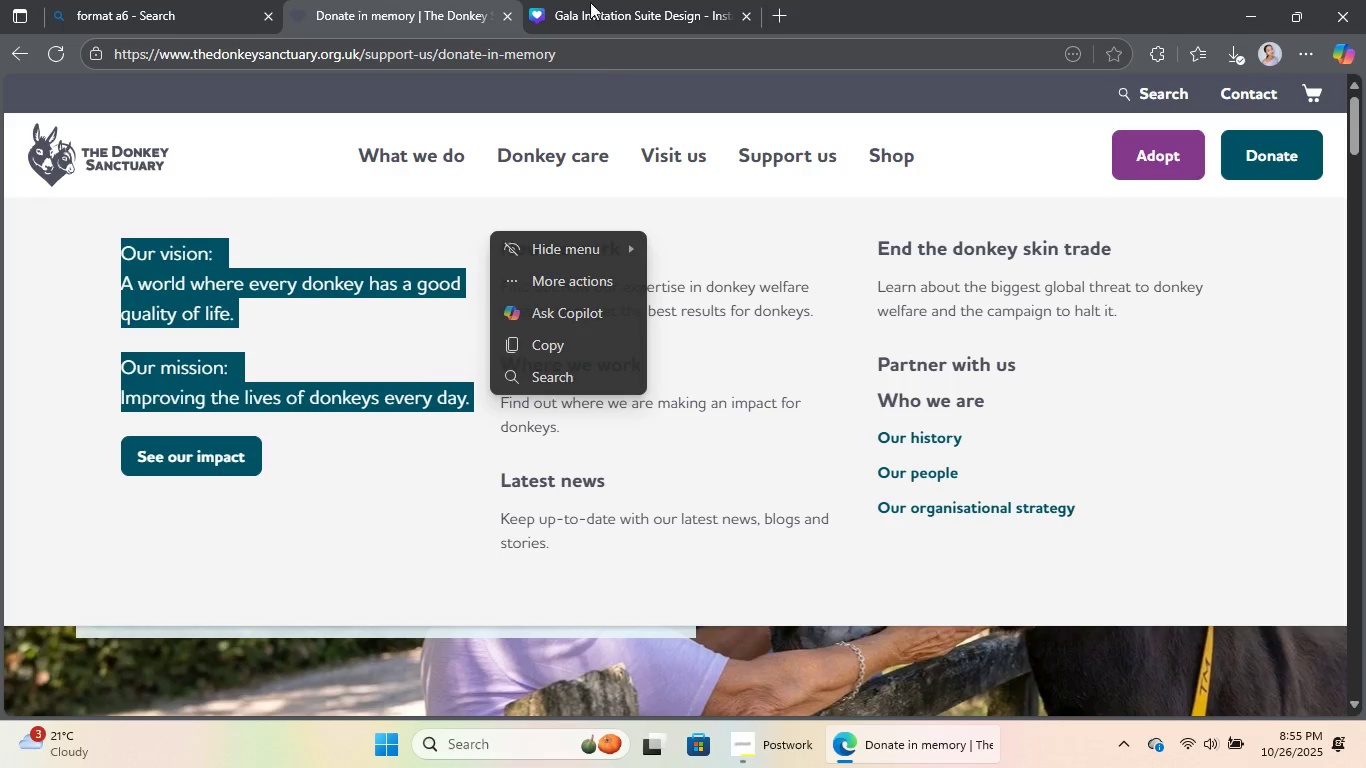 
key(Control+C)
 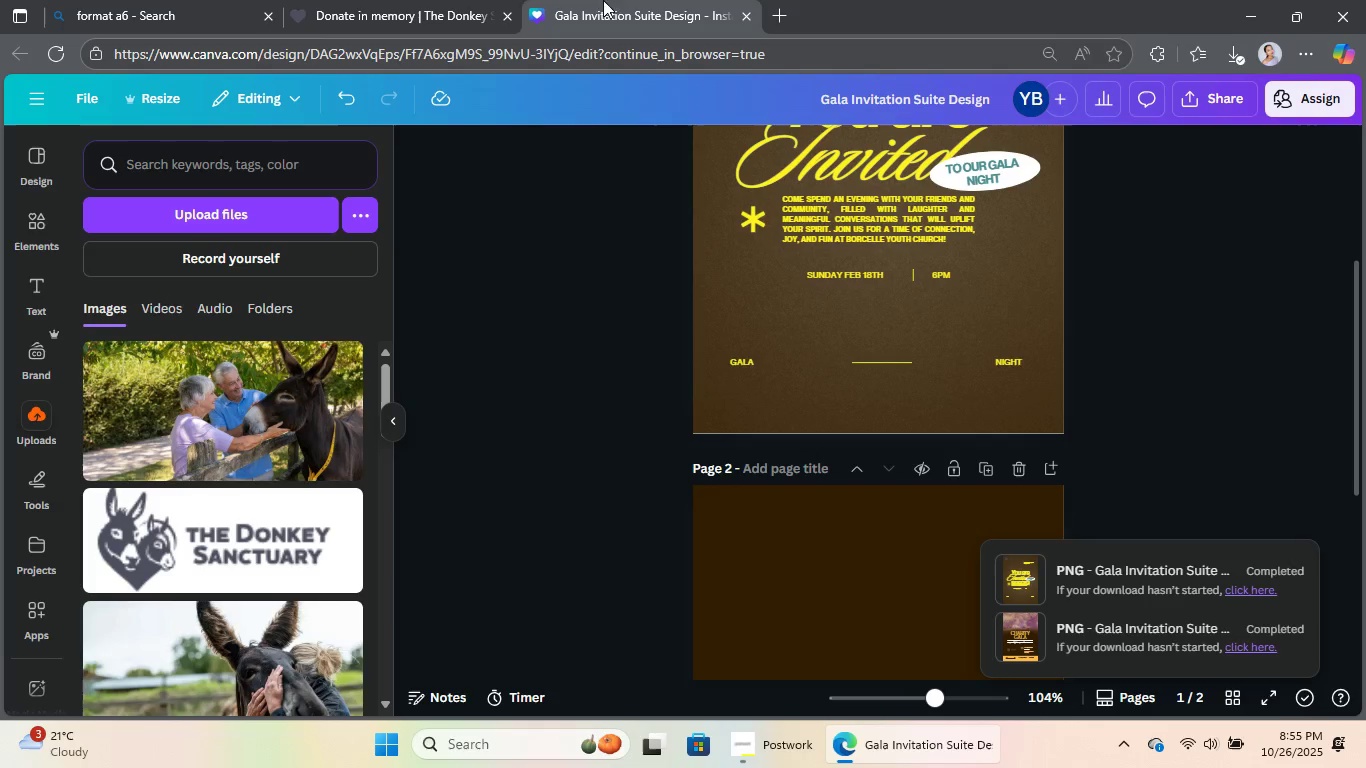 
left_click([602, 0])
 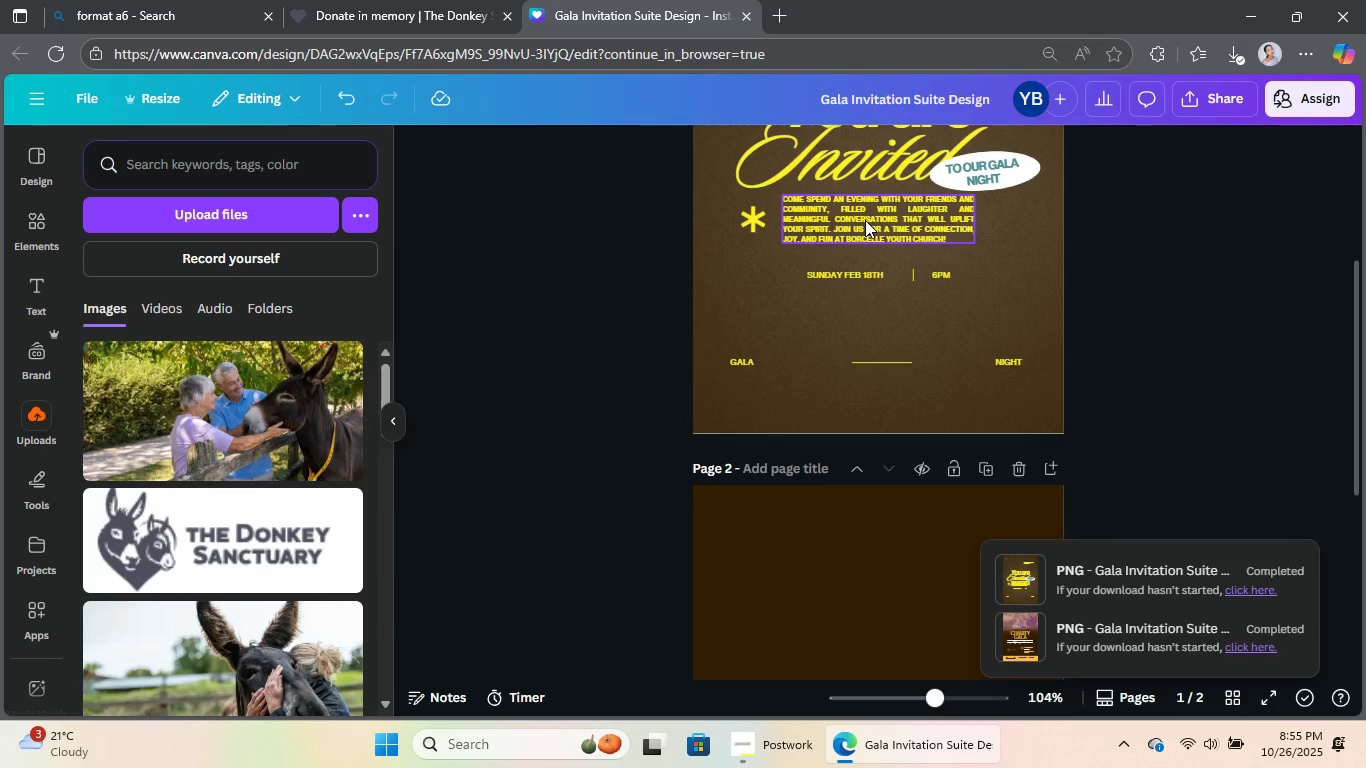 
double_click([865, 220])
 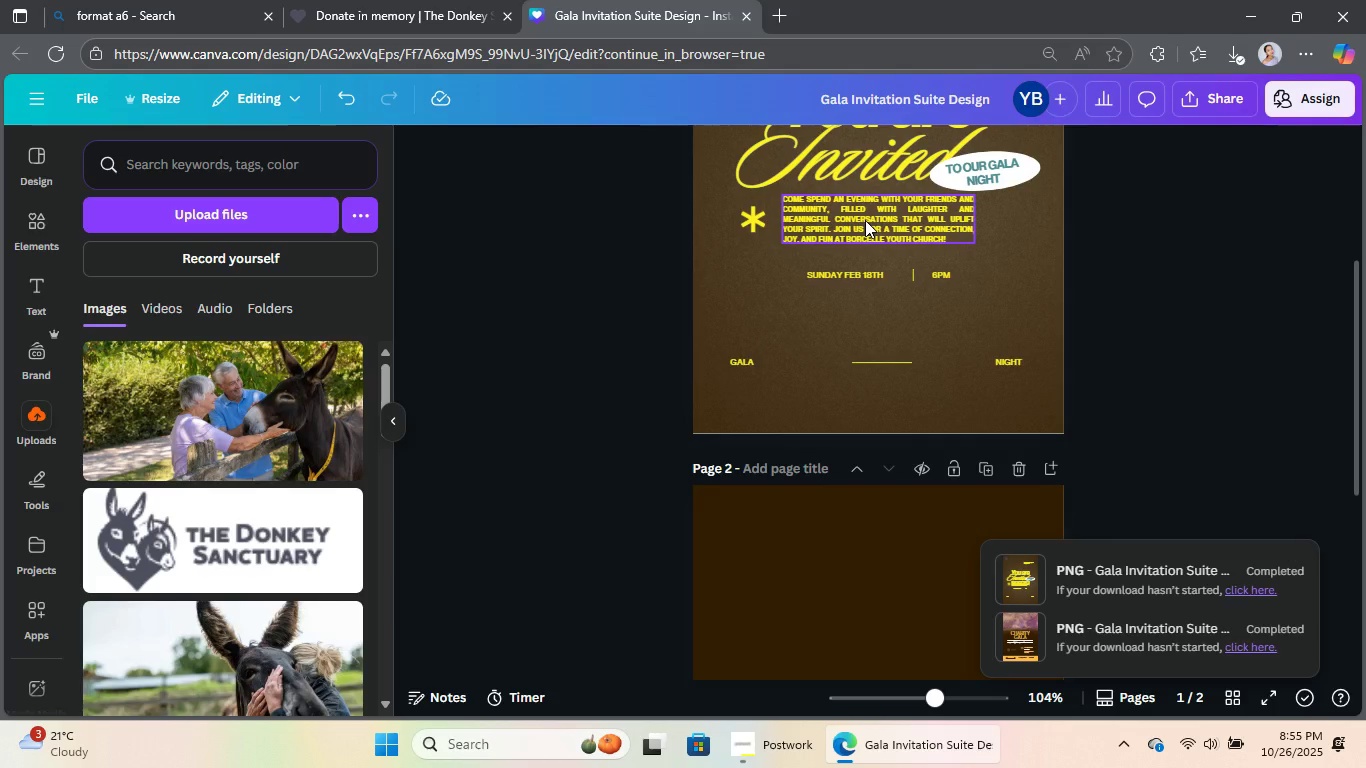 
key(Control+V)
 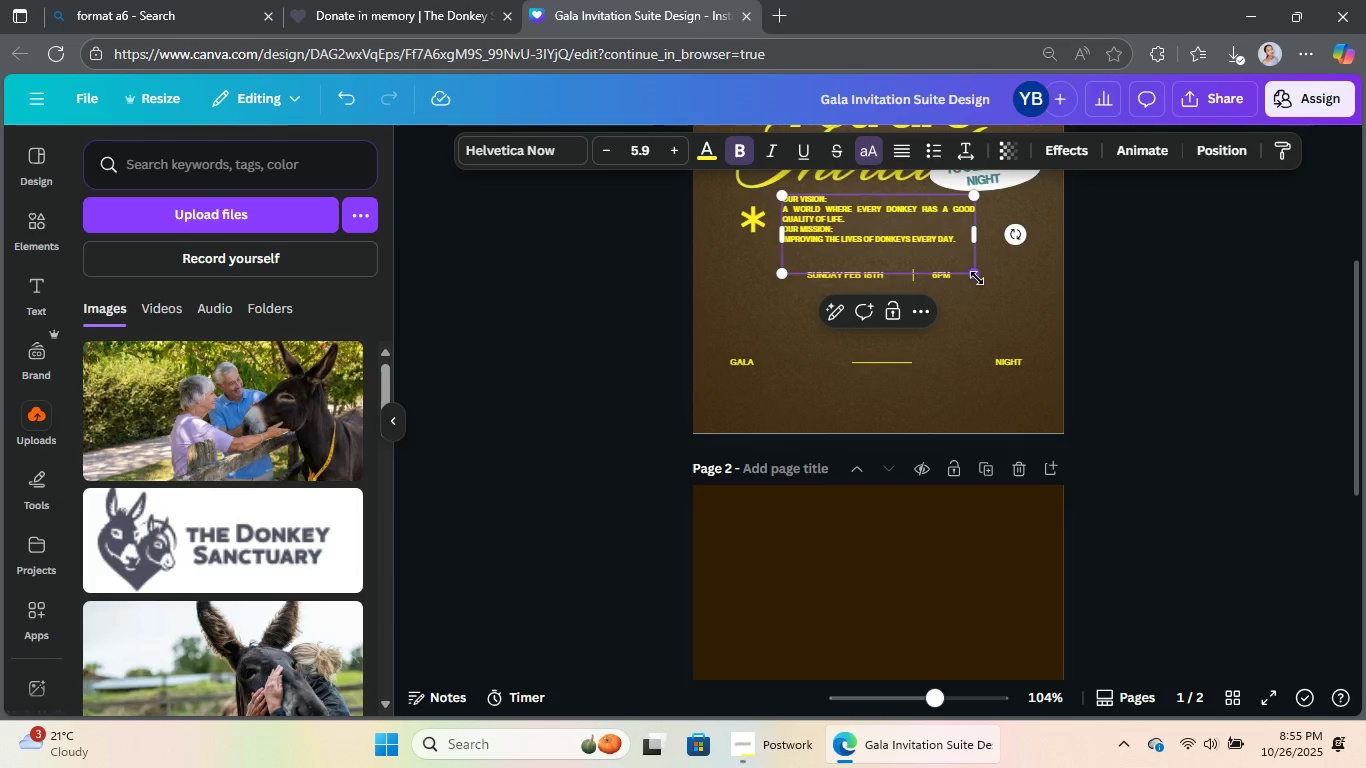 
key(Backspace)
 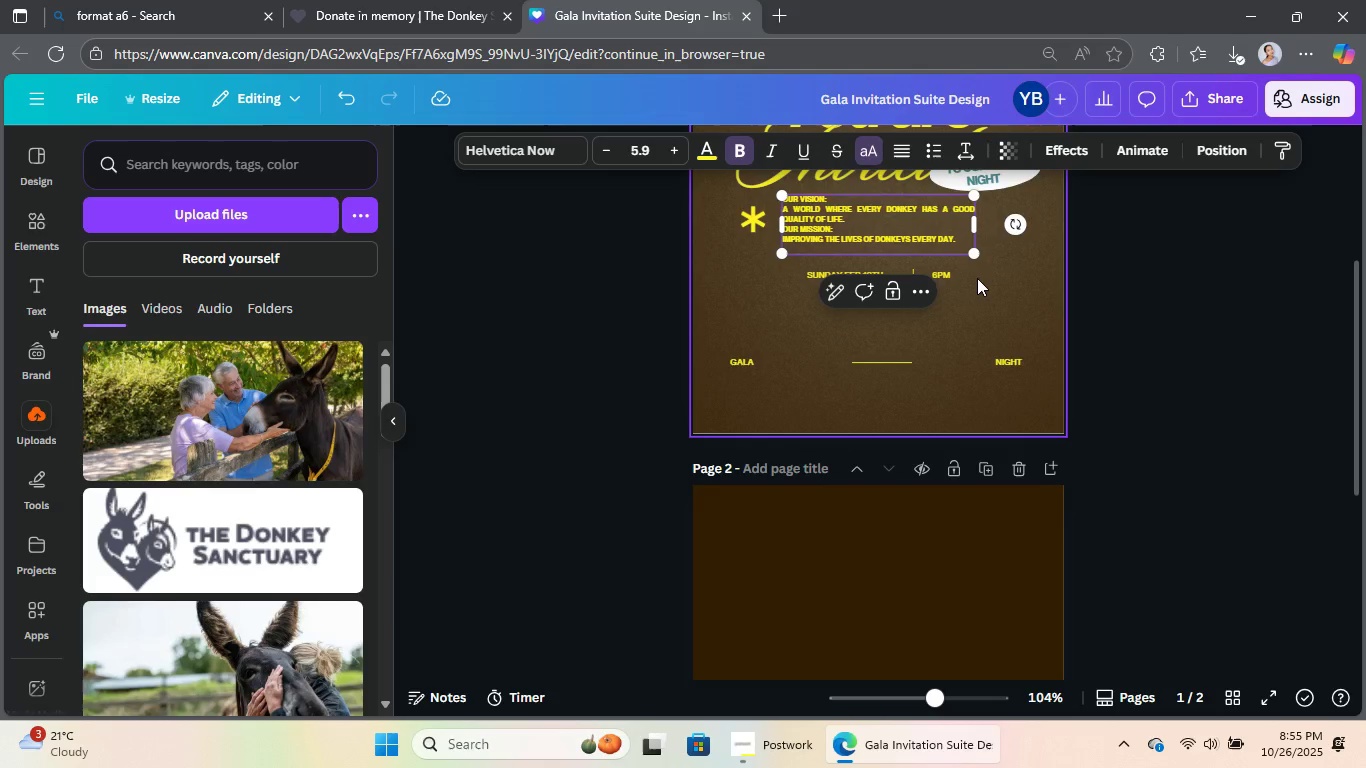 
key(Backspace)
 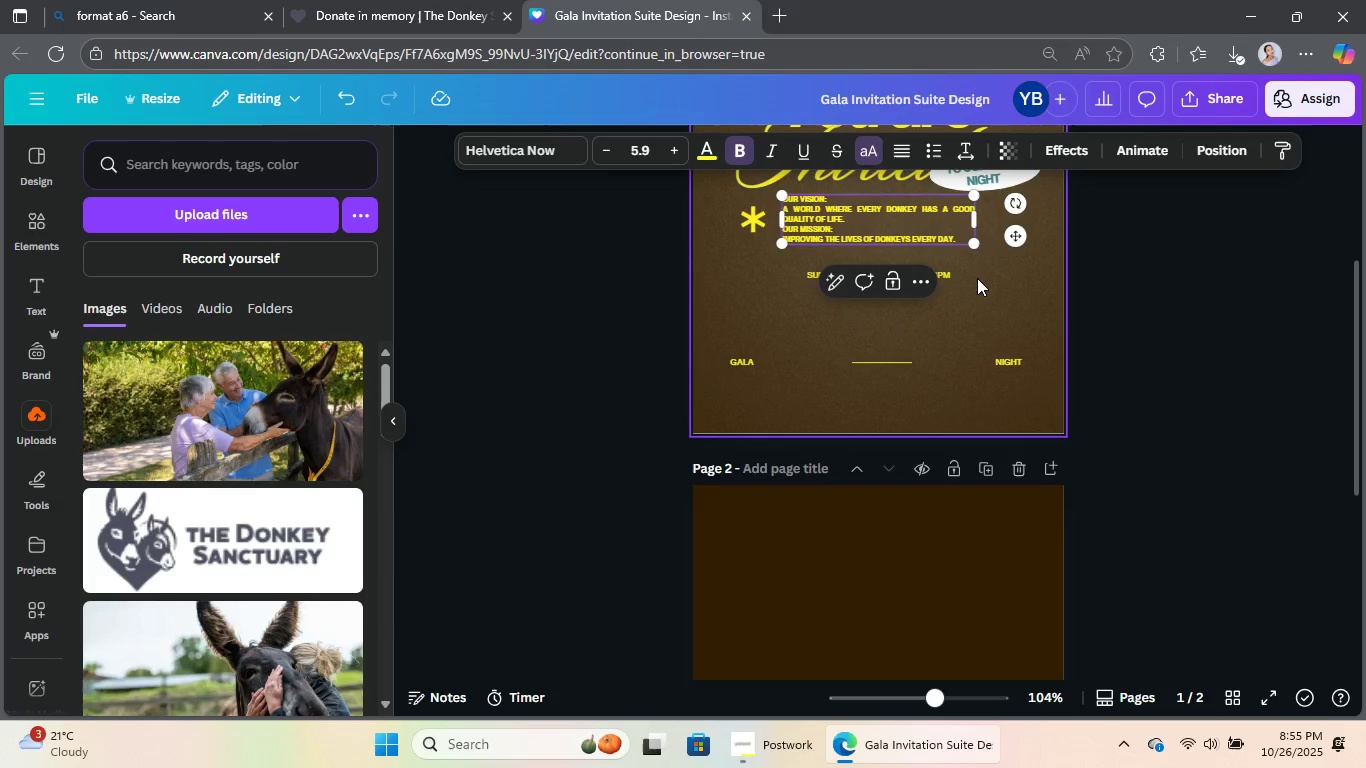 
key(Backspace)
 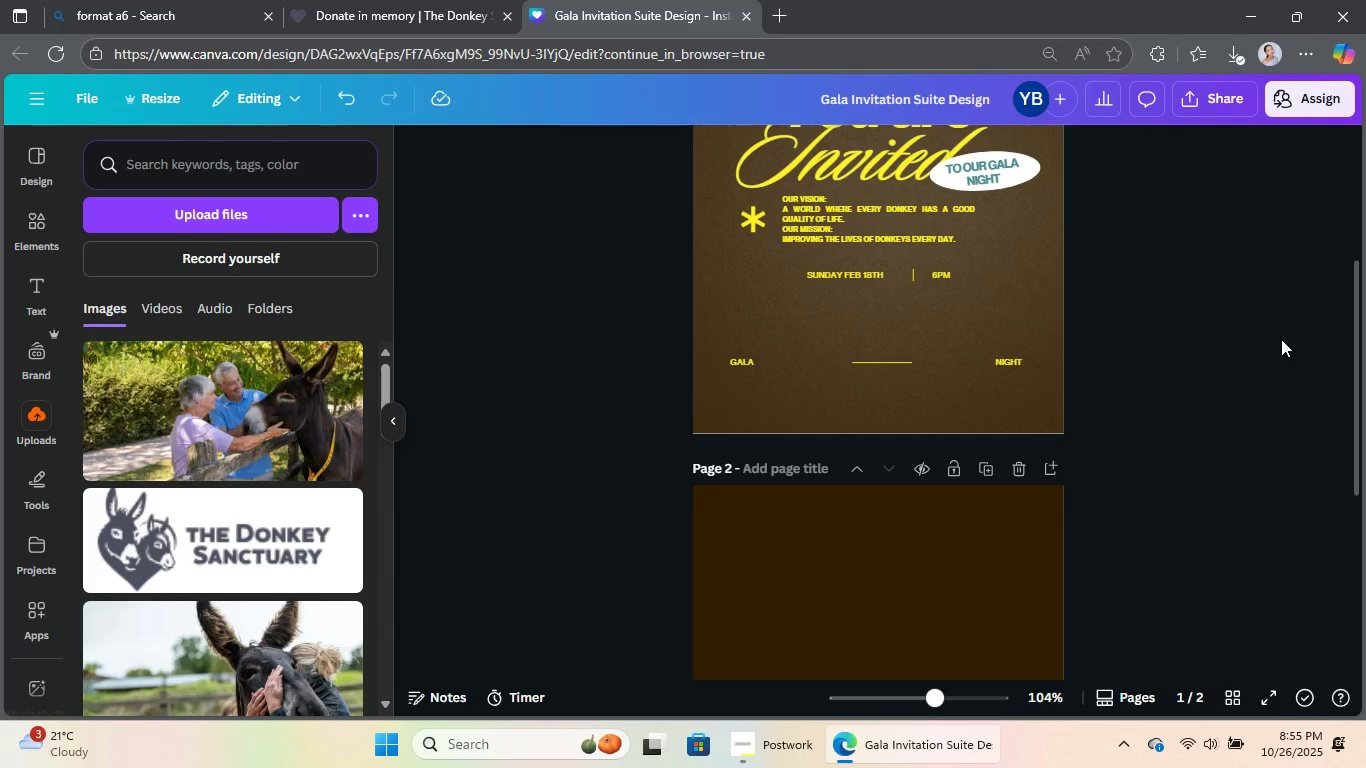 
scroll: coordinate [1255, 313], scroll_direction: up, amount: 3.0
 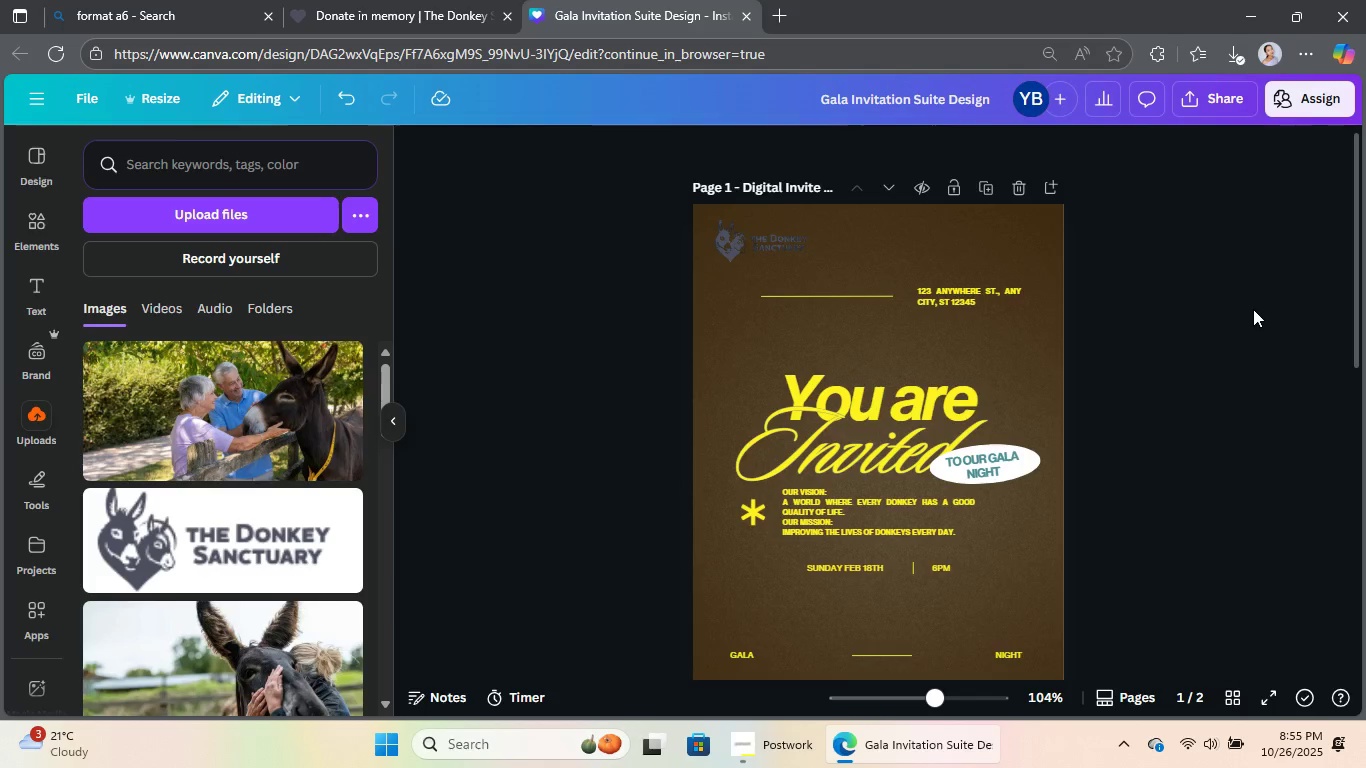 
scroll: coordinate [1253, 309], scroll_direction: down, amount: 1.0
 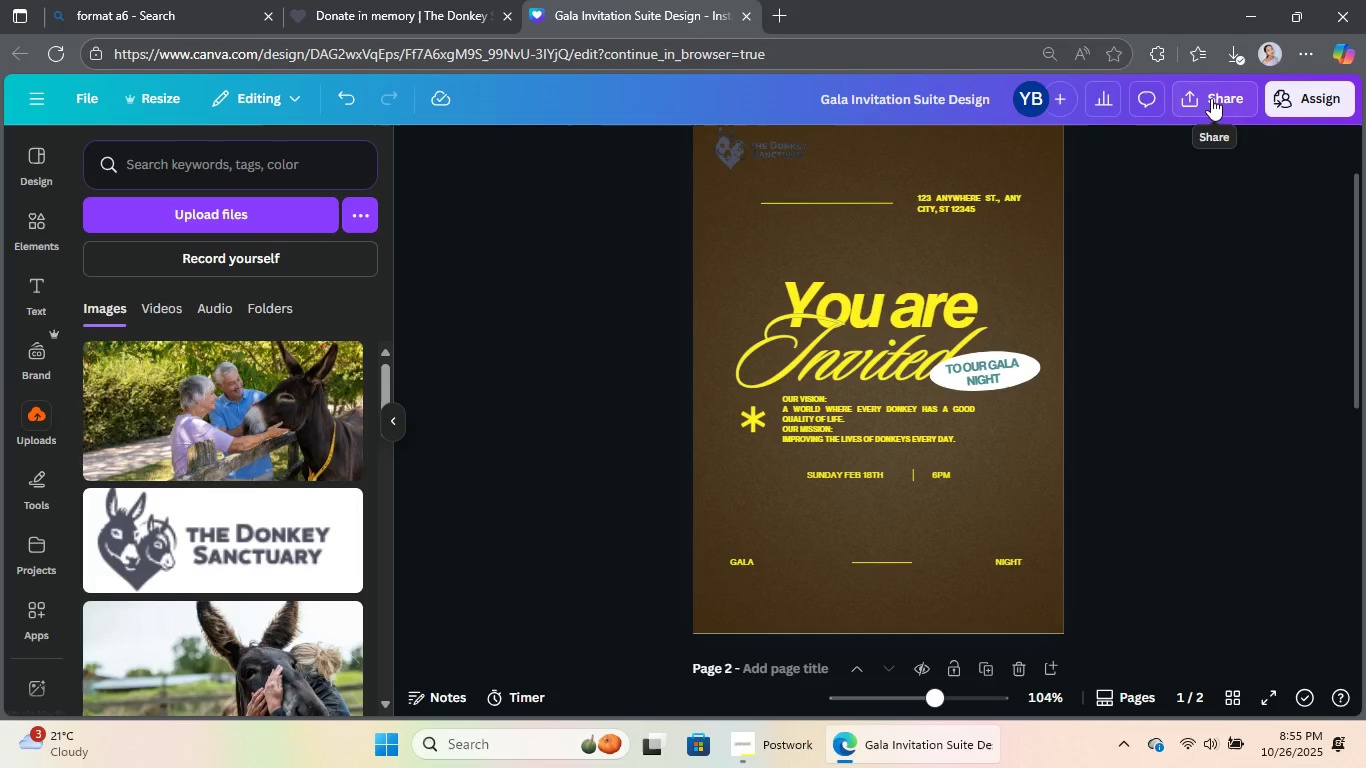 
left_click([1211, 98])
 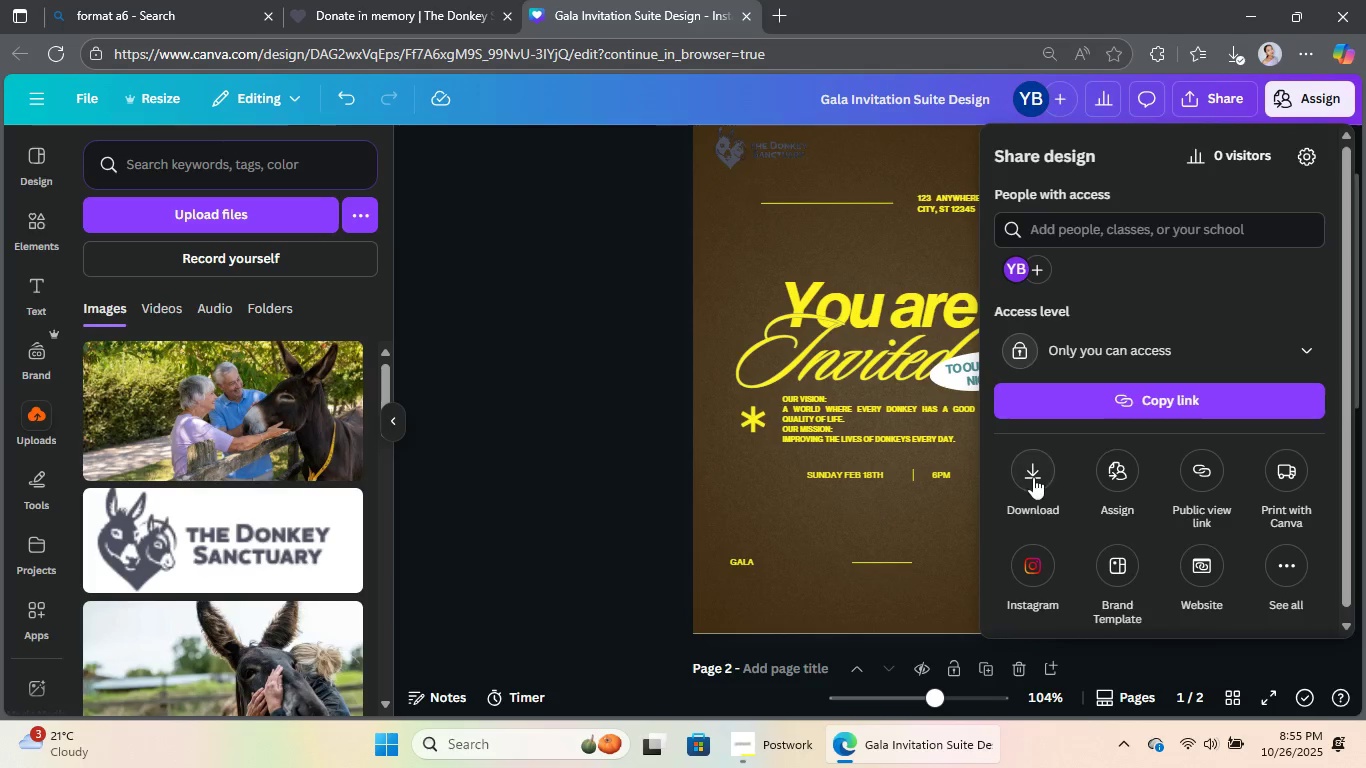 
left_click([1033, 477])
 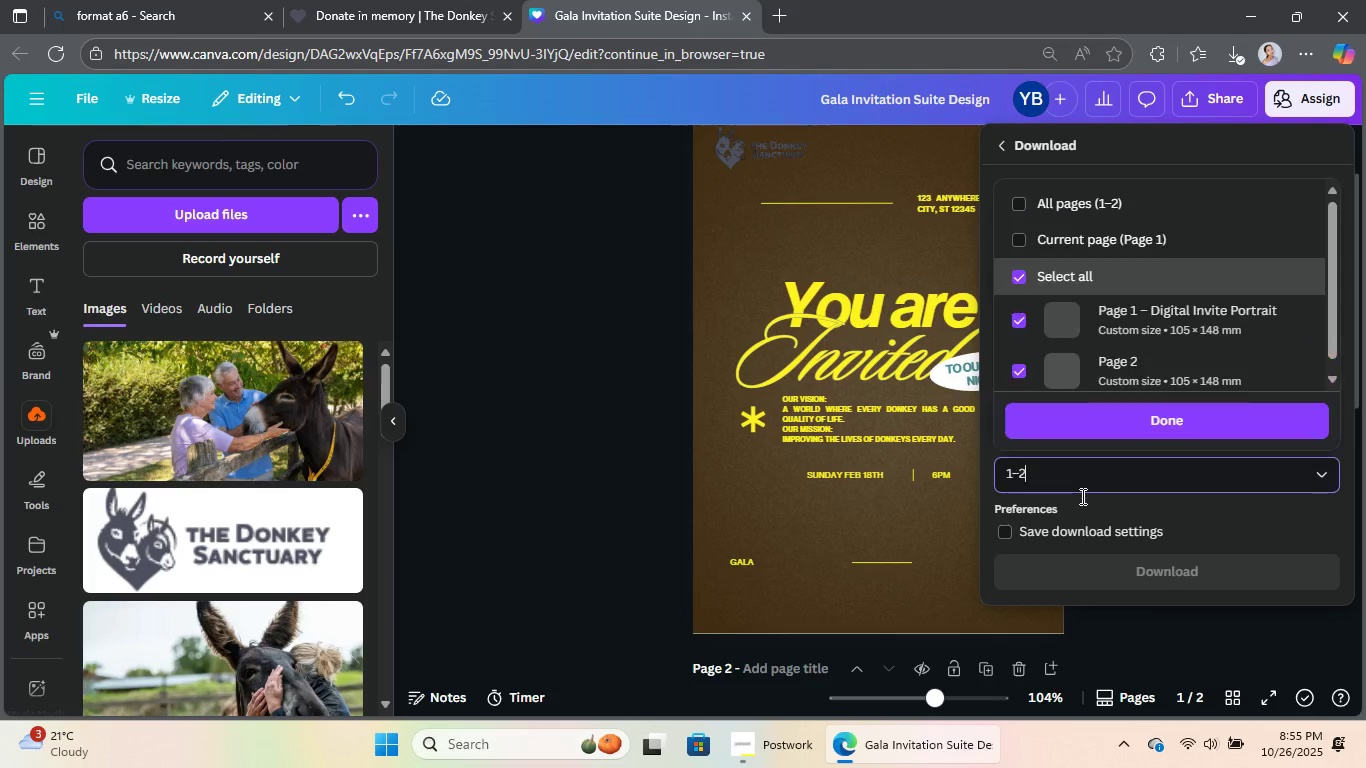 
left_click([1076, 490])
 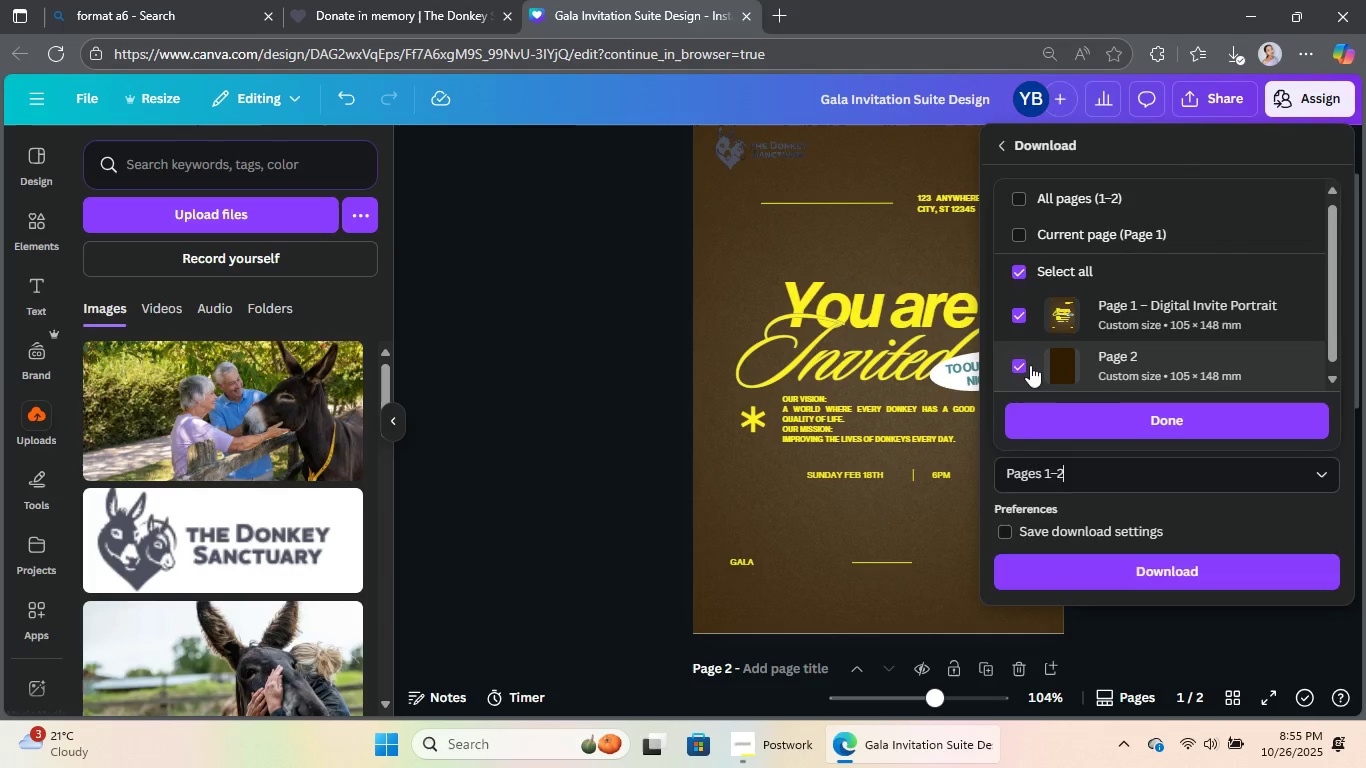 
left_click([1028, 367])
 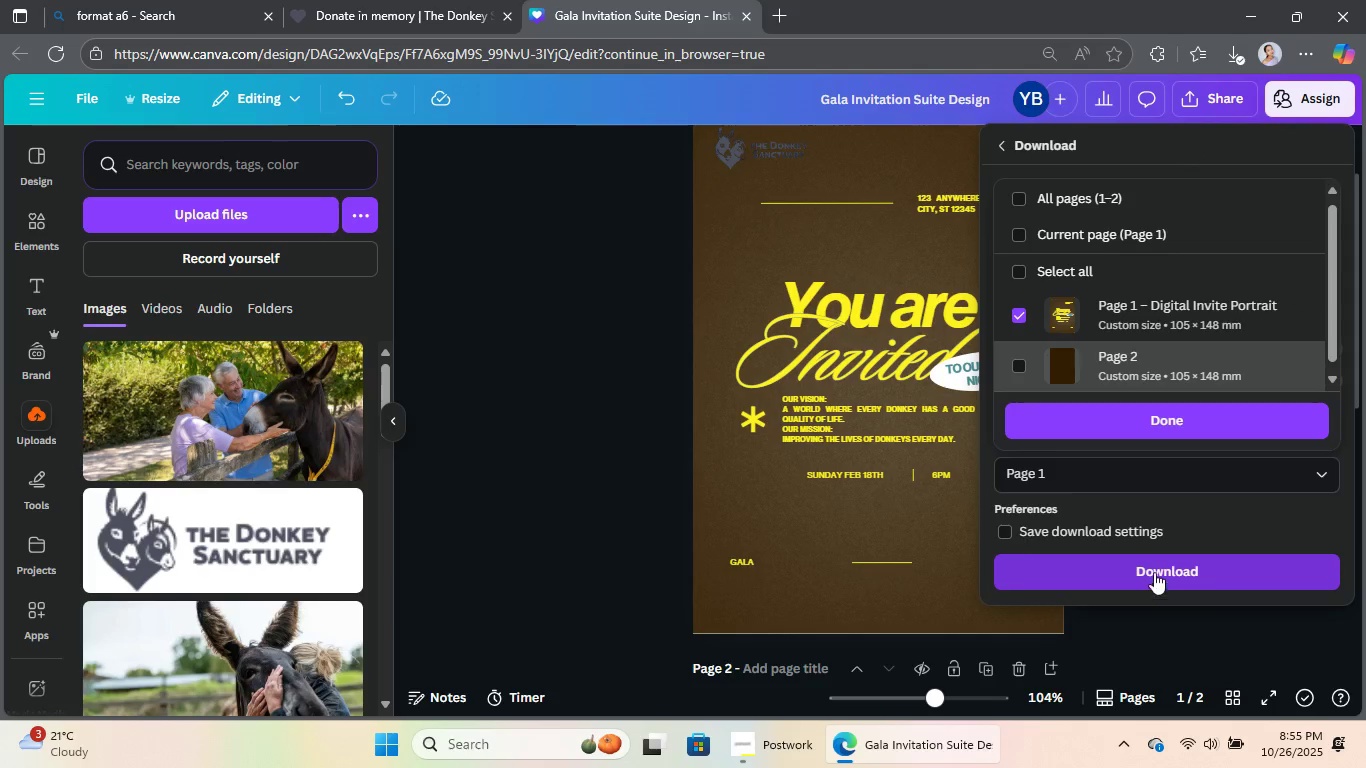 
left_click([1157, 568])
 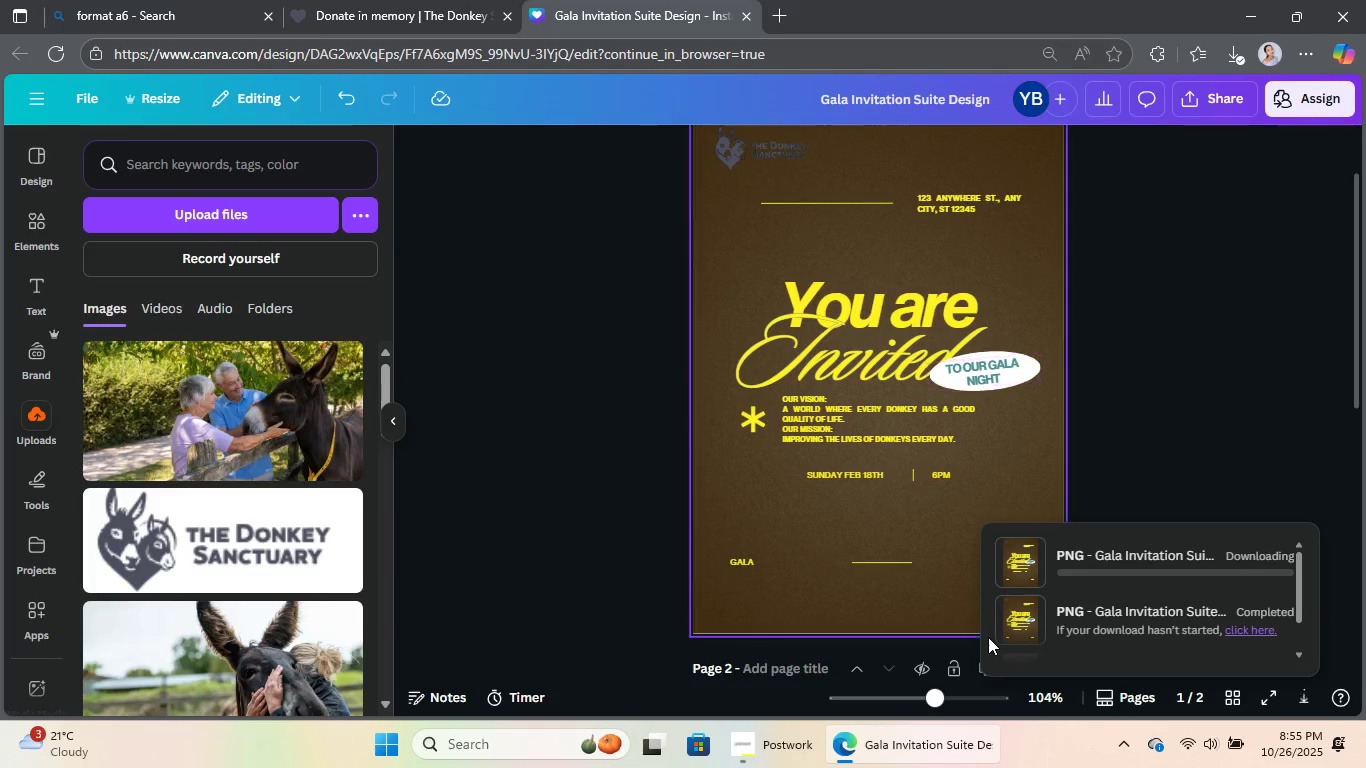 
mouse_move([1002, 576])
 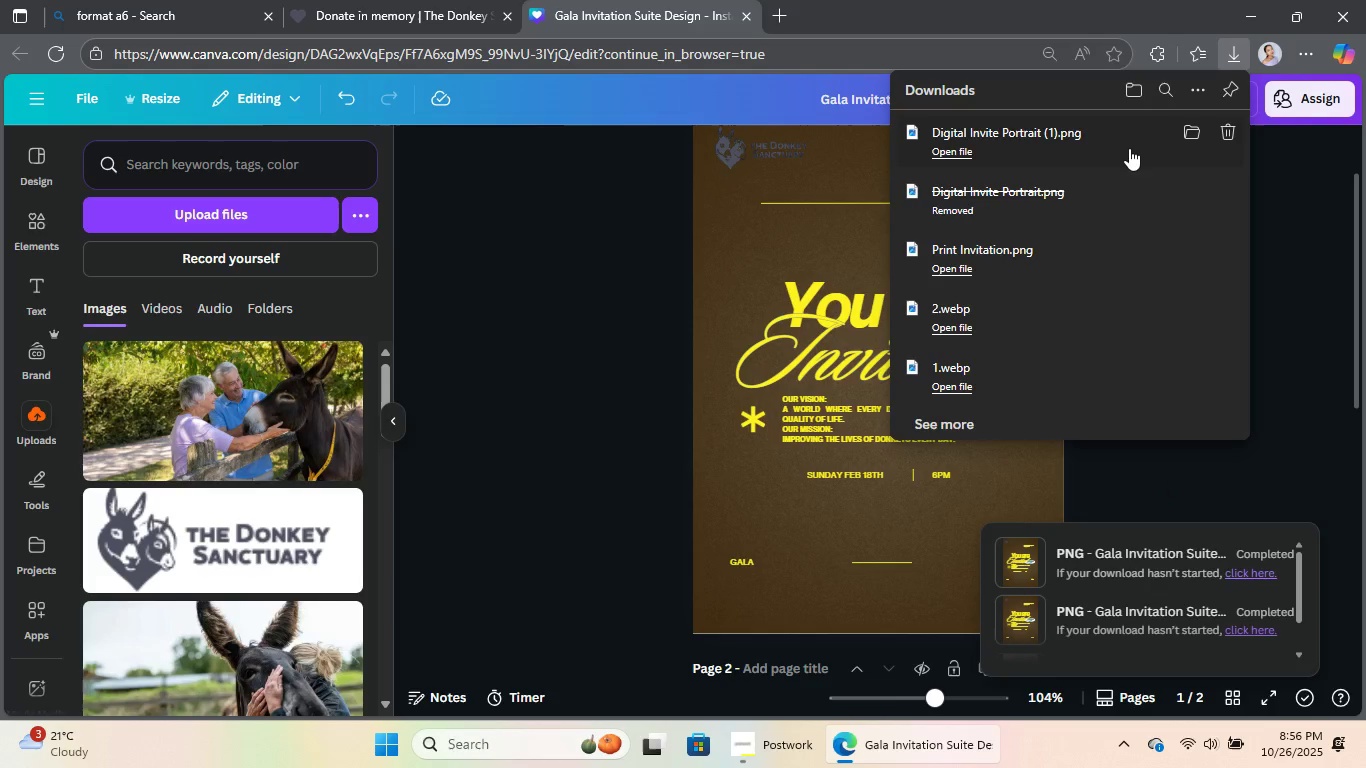 
left_click([1188, 137])
 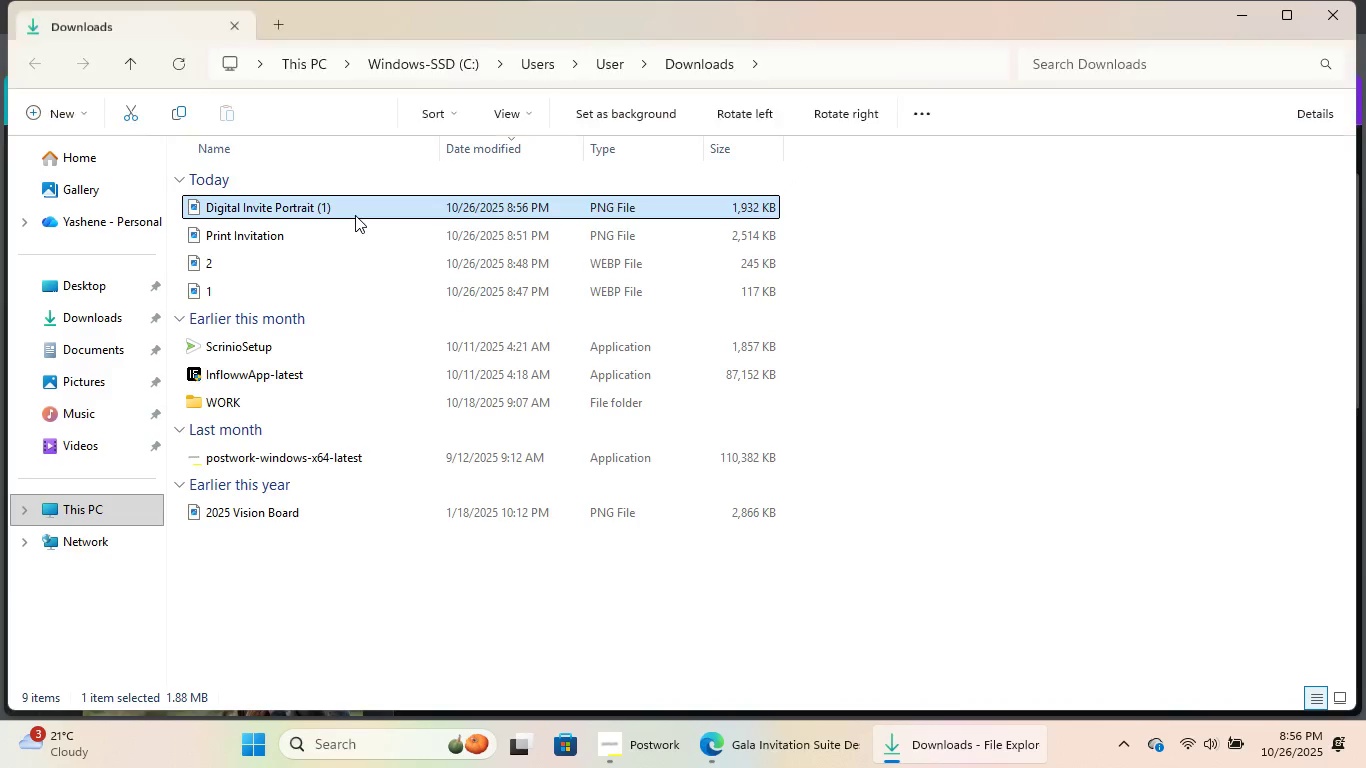 
wait(8.39)
 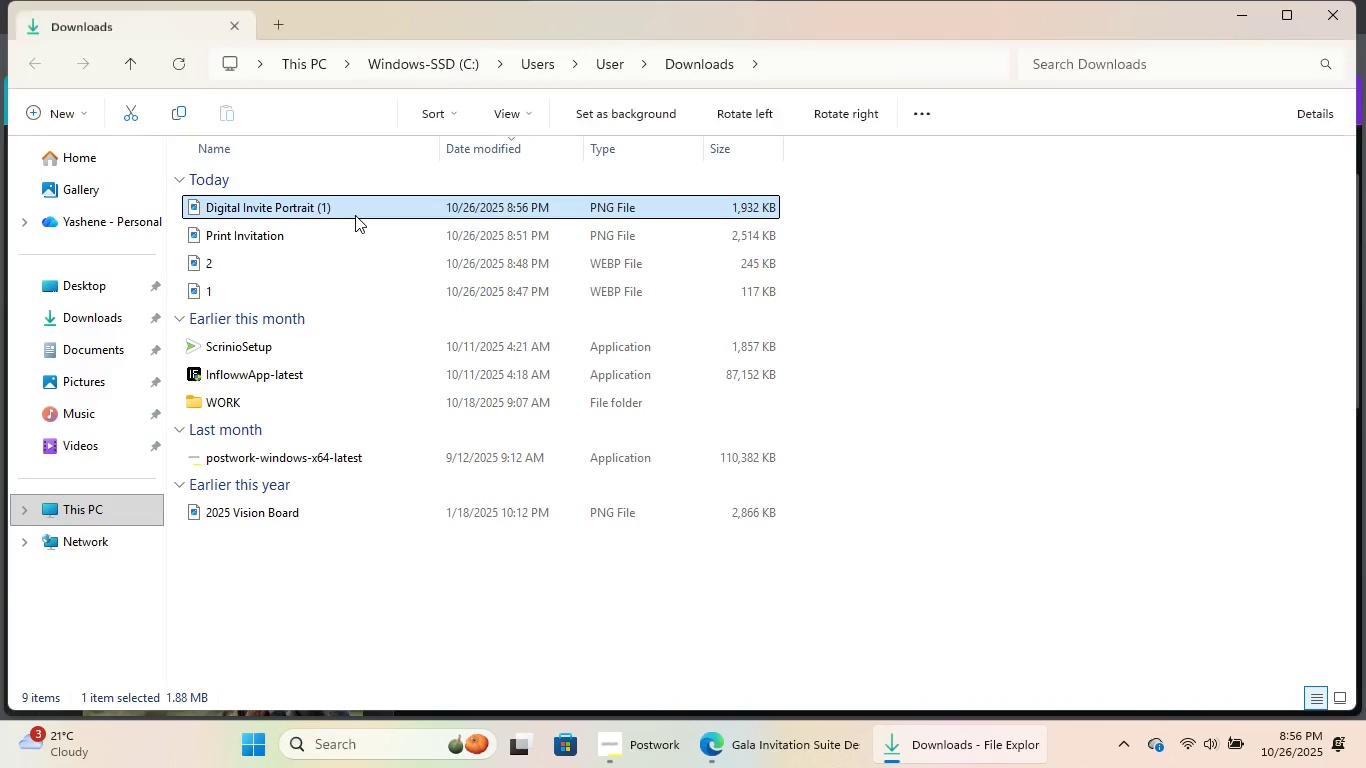 
left_click([315, 509])
 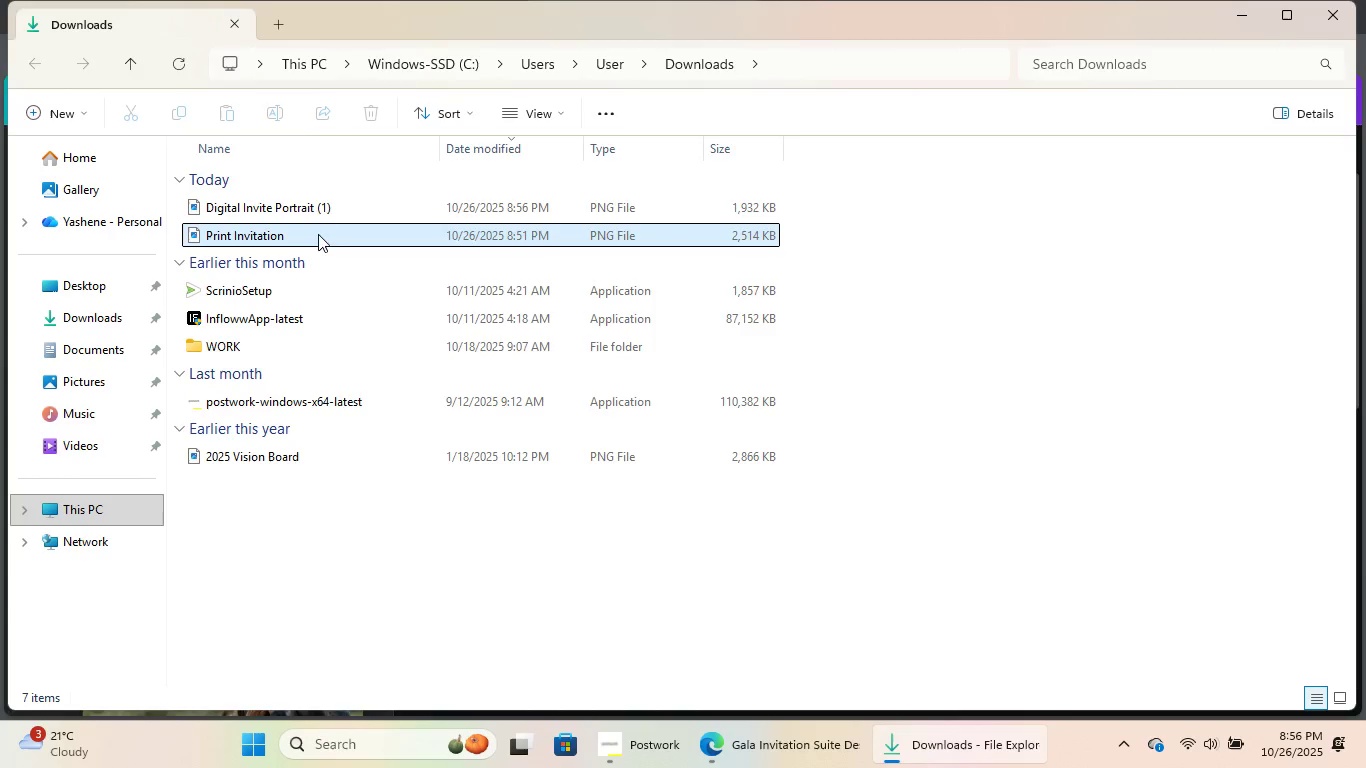 
left_click([318, 234])
 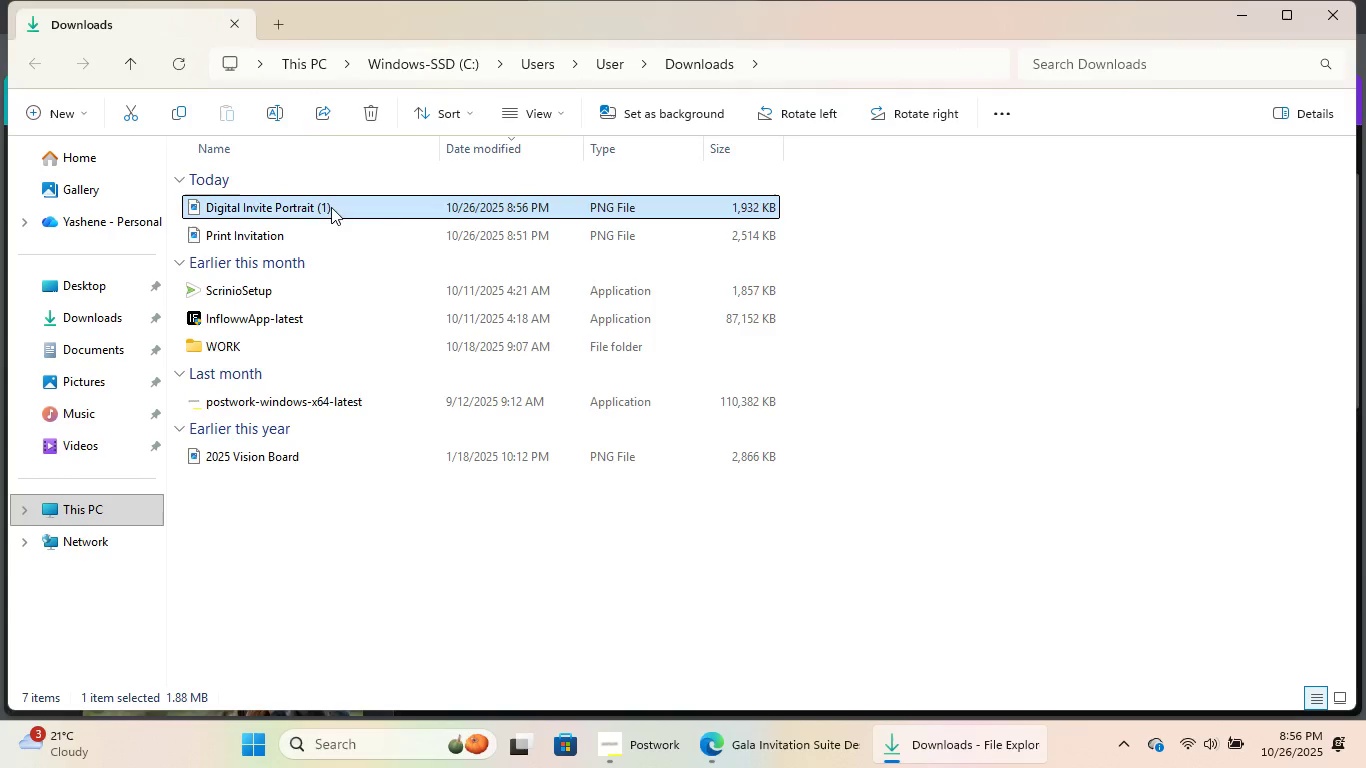 
left_click([331, 208])
 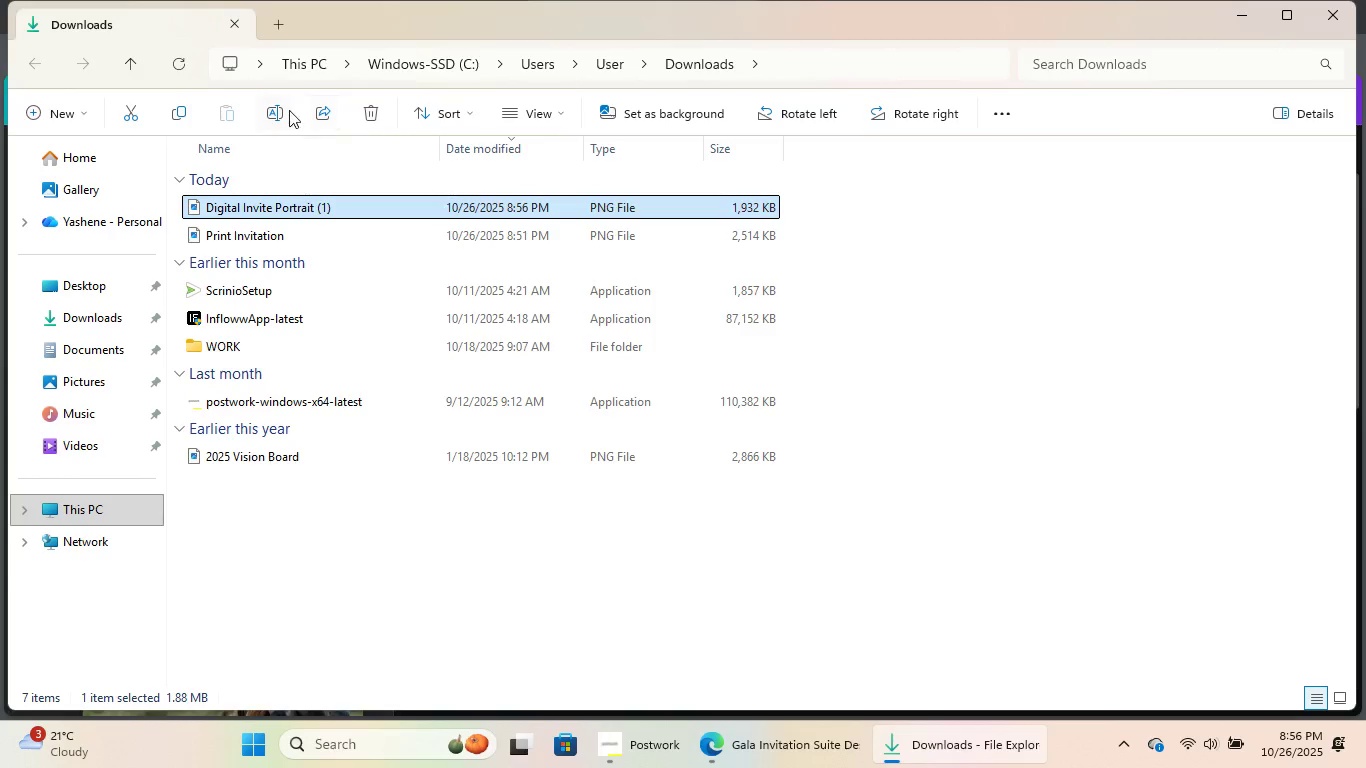 
left_click([289, 106])
 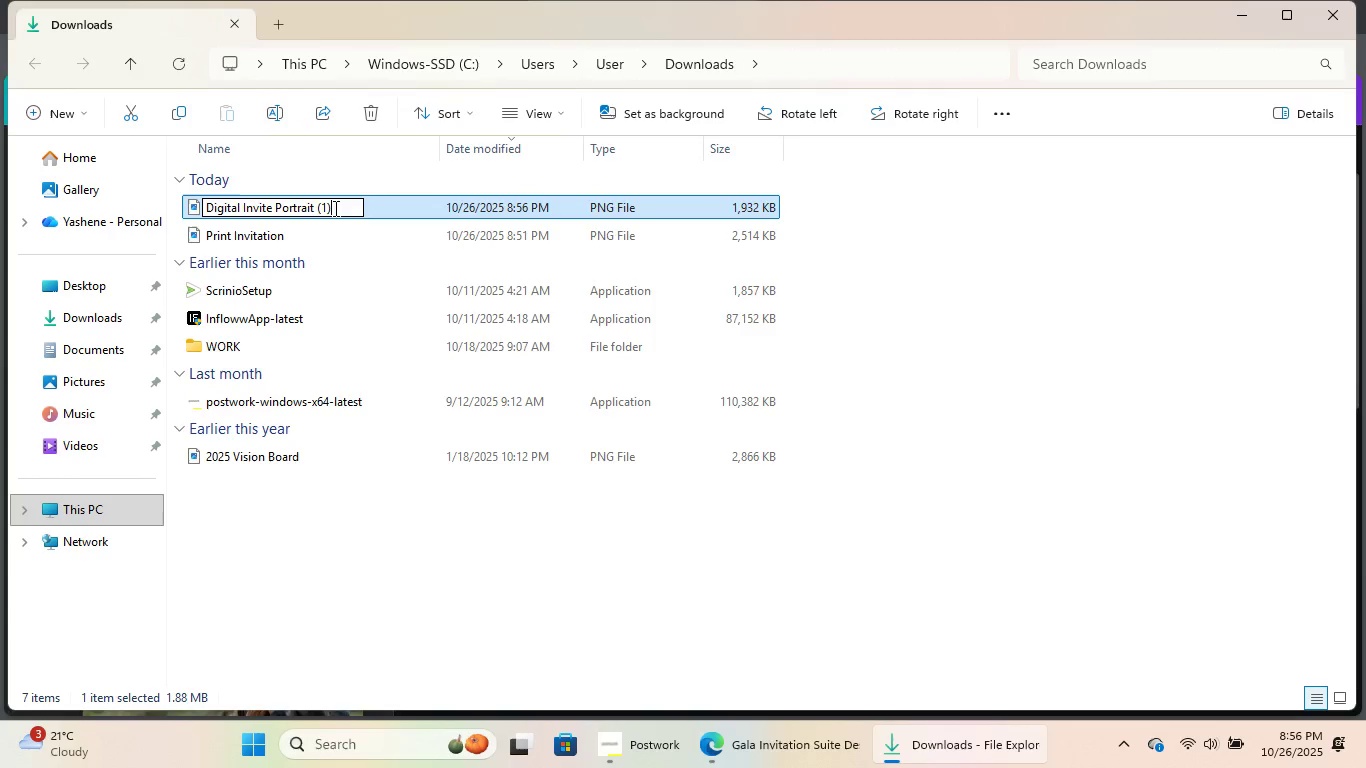 
left_click([334, 208])
 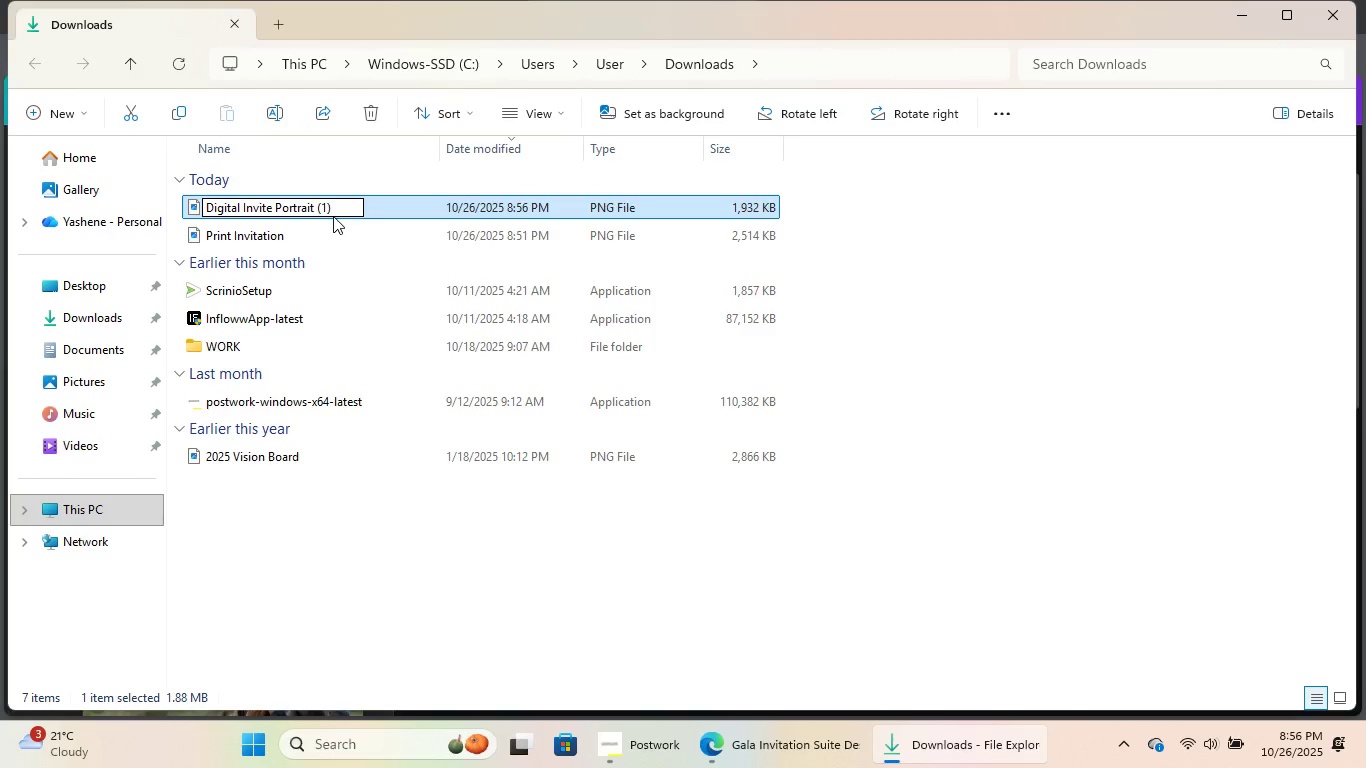 
key(Backspace)
 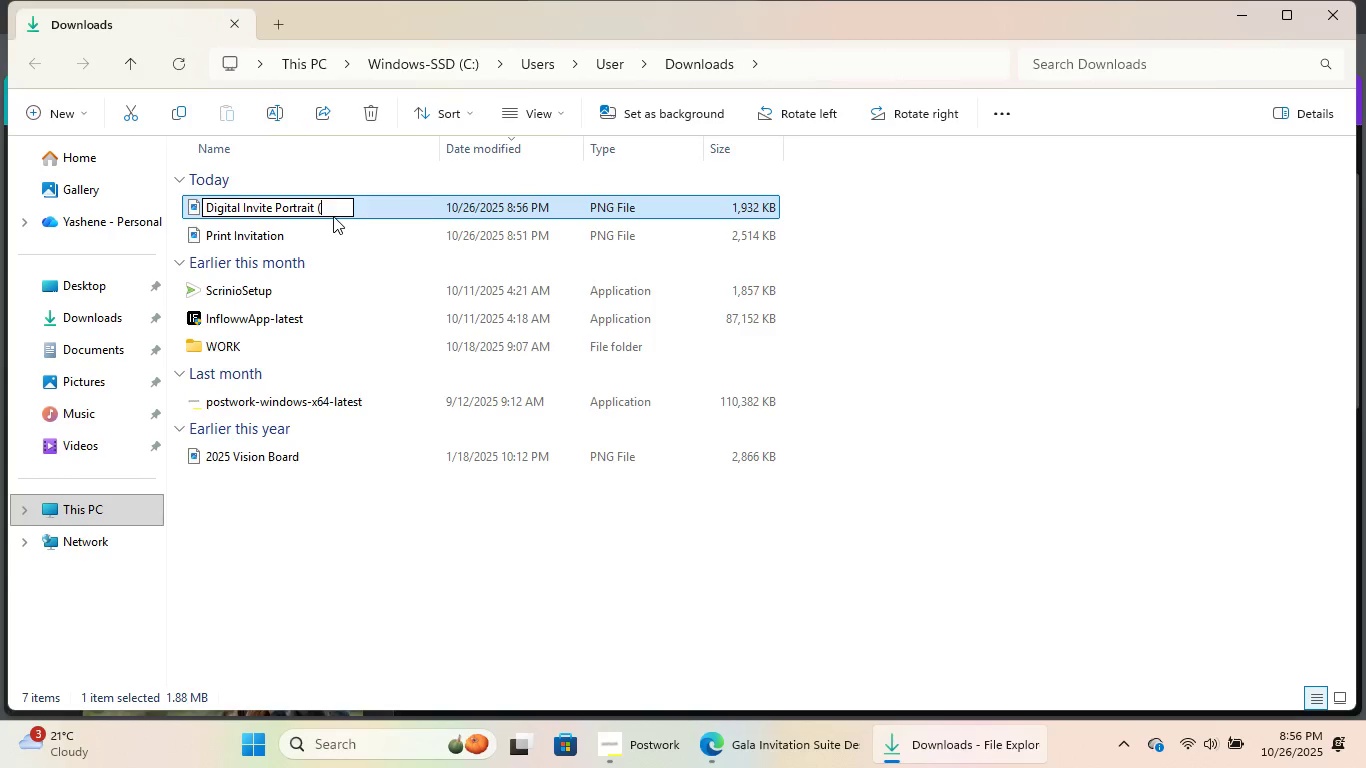 
key(Backspace)
 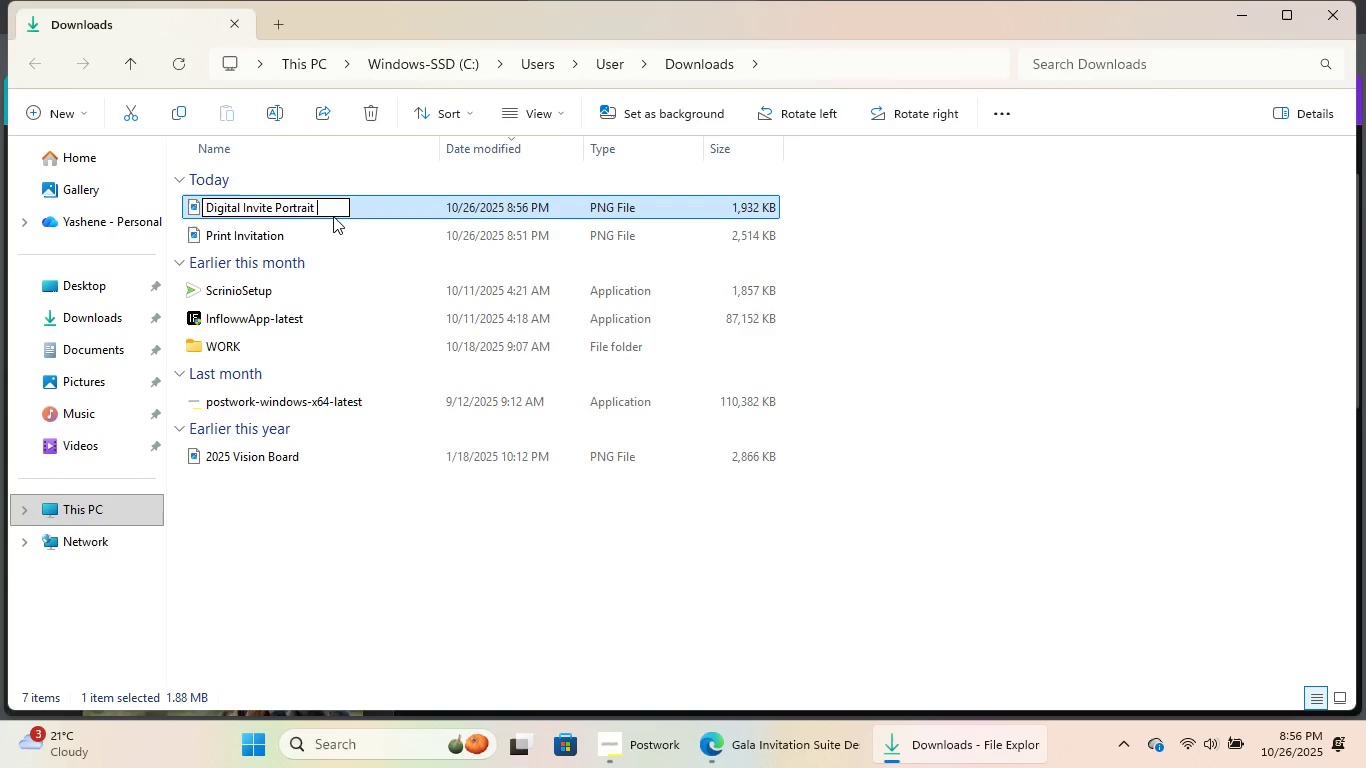 
key(Backspace)
 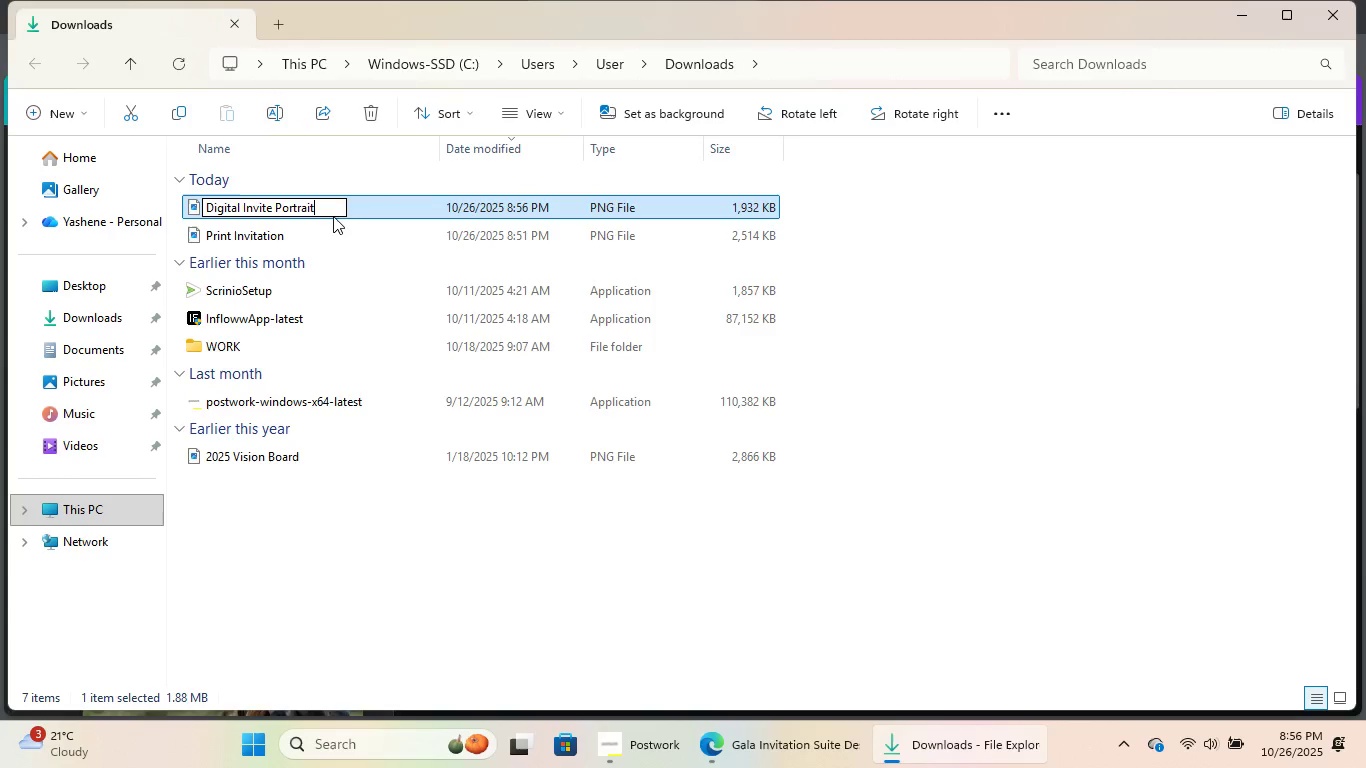 
key(Backspace)
 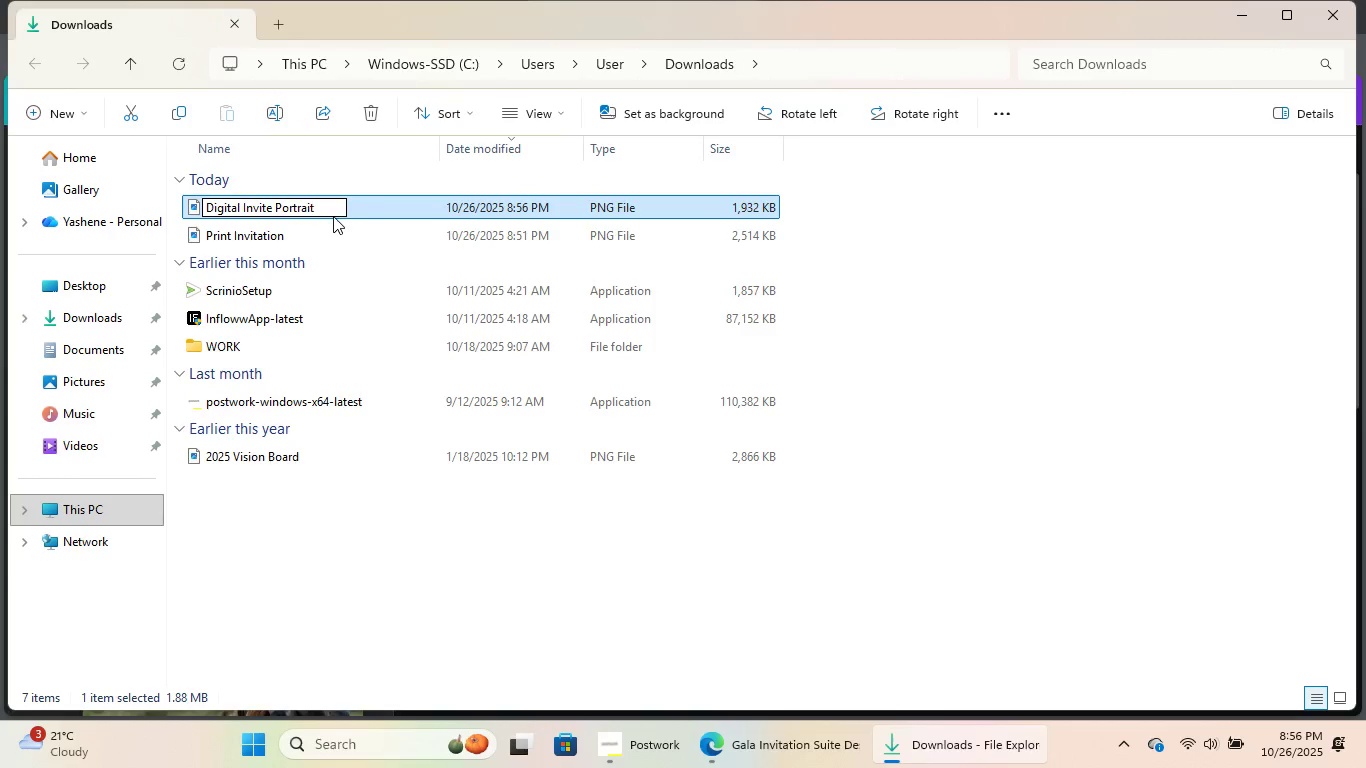 
key(Enter)
 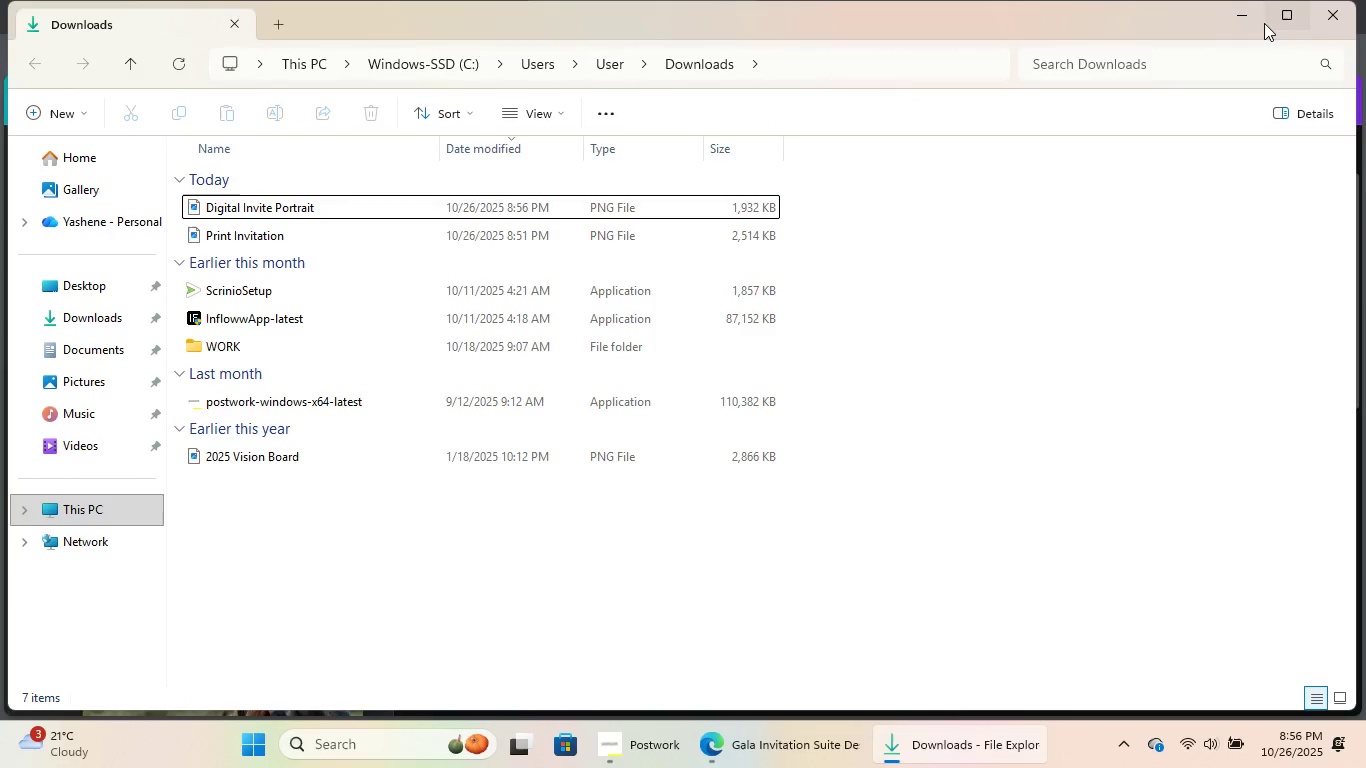 
left_click([1333, 15])
 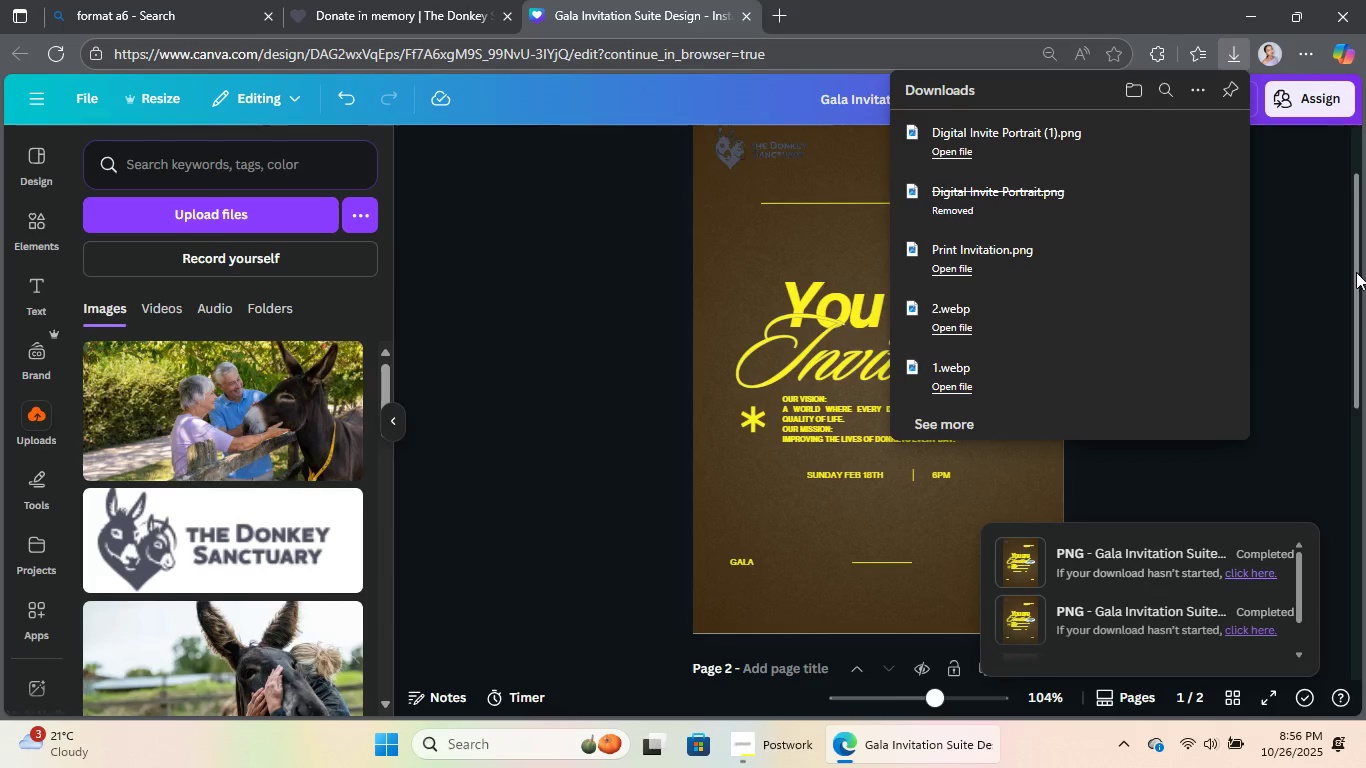 
left_click([1282, 174])
 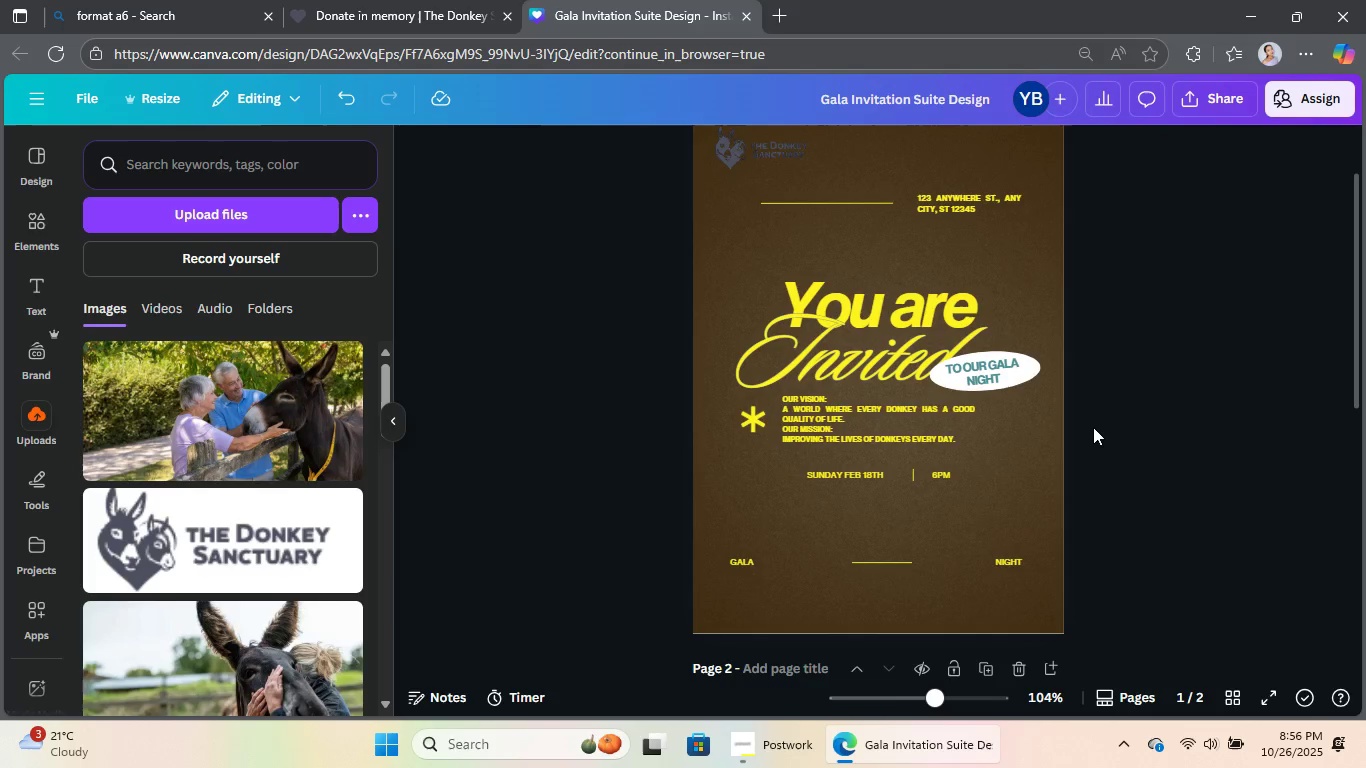 
scroll: coordinate [1093, 427], scroll_direction: down, amount: 3.0
 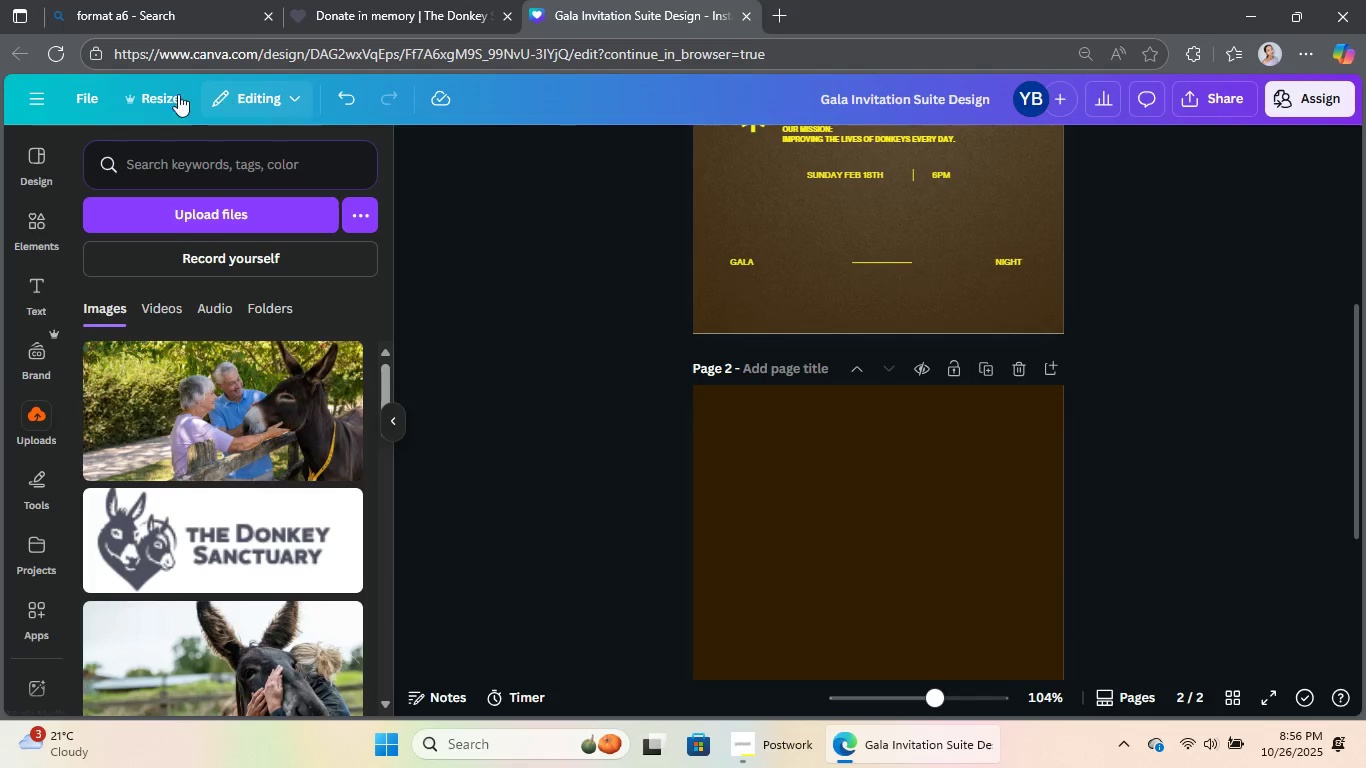 
left_click([173, 92])
 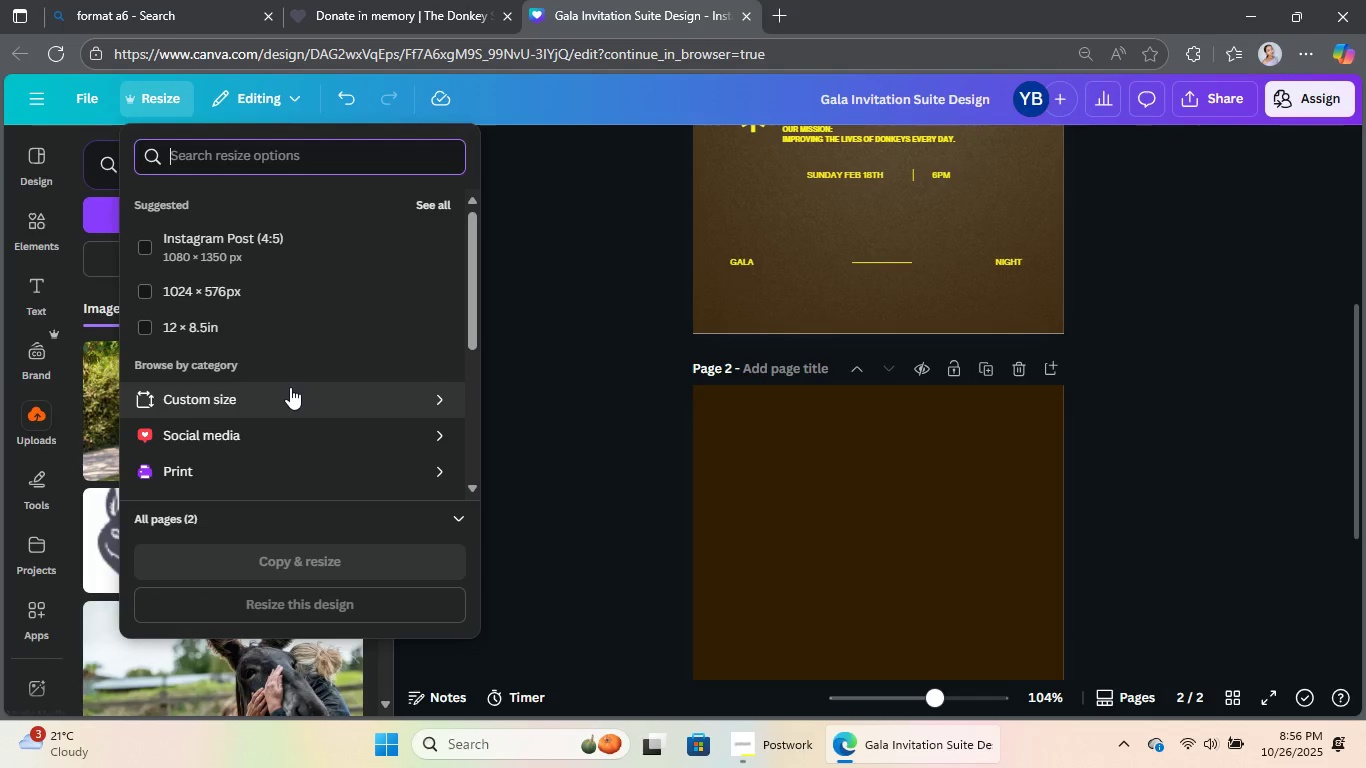 
left_click([290, 387])
 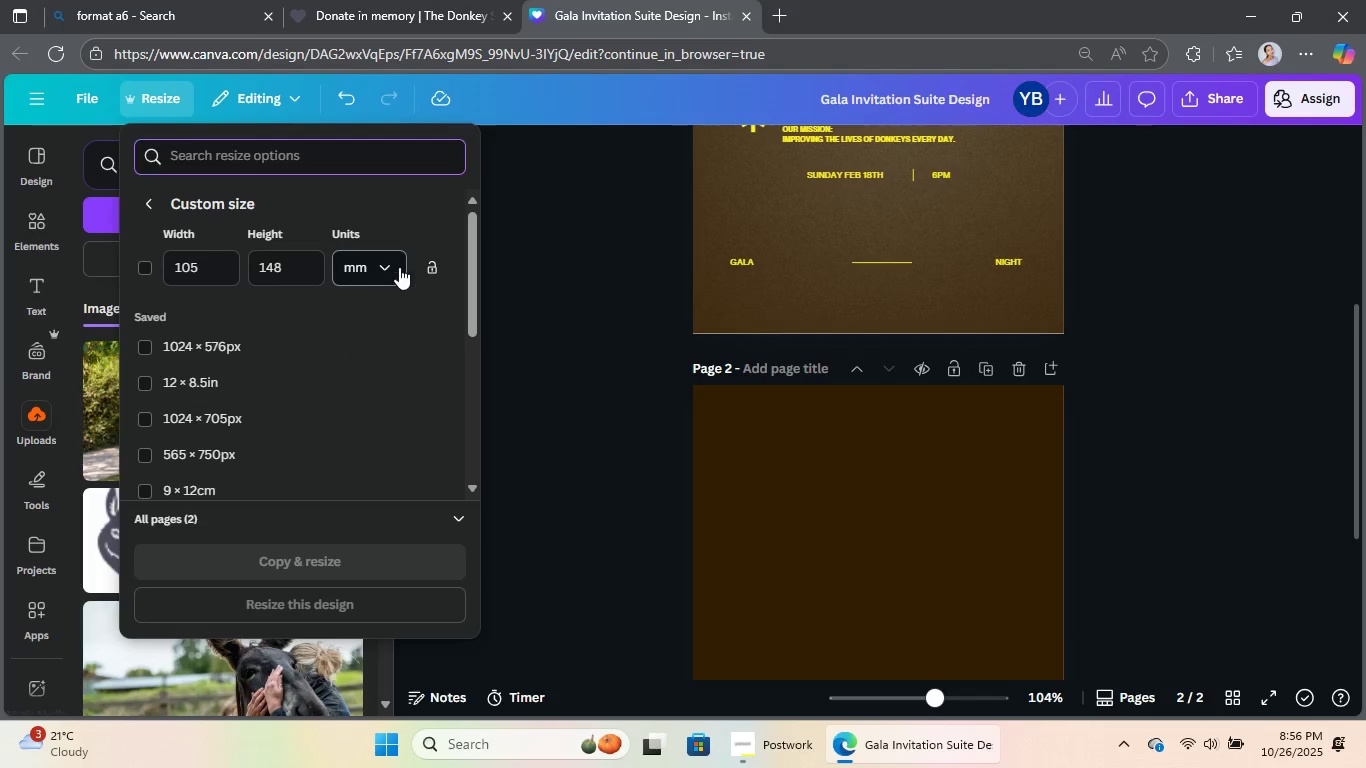 
left_click([399, 267])
 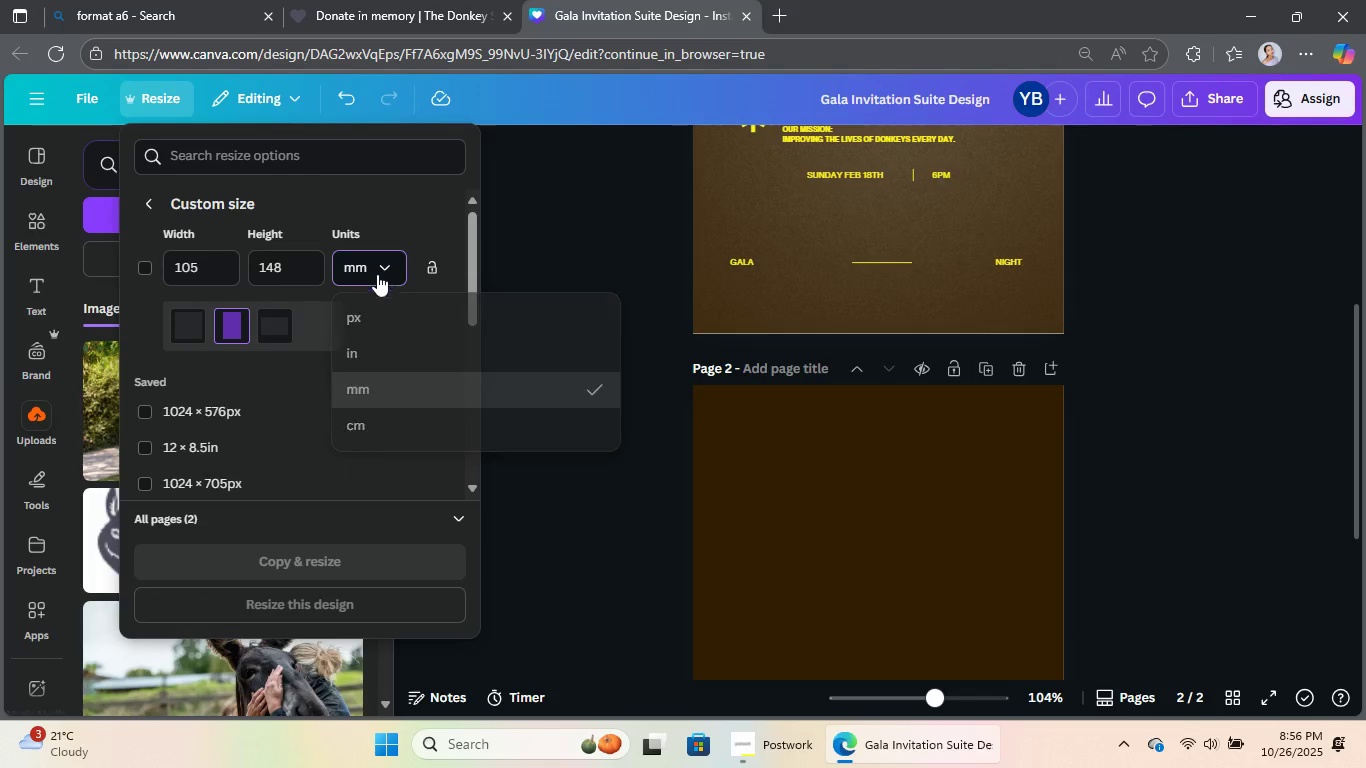 
left_click([384, 269])
 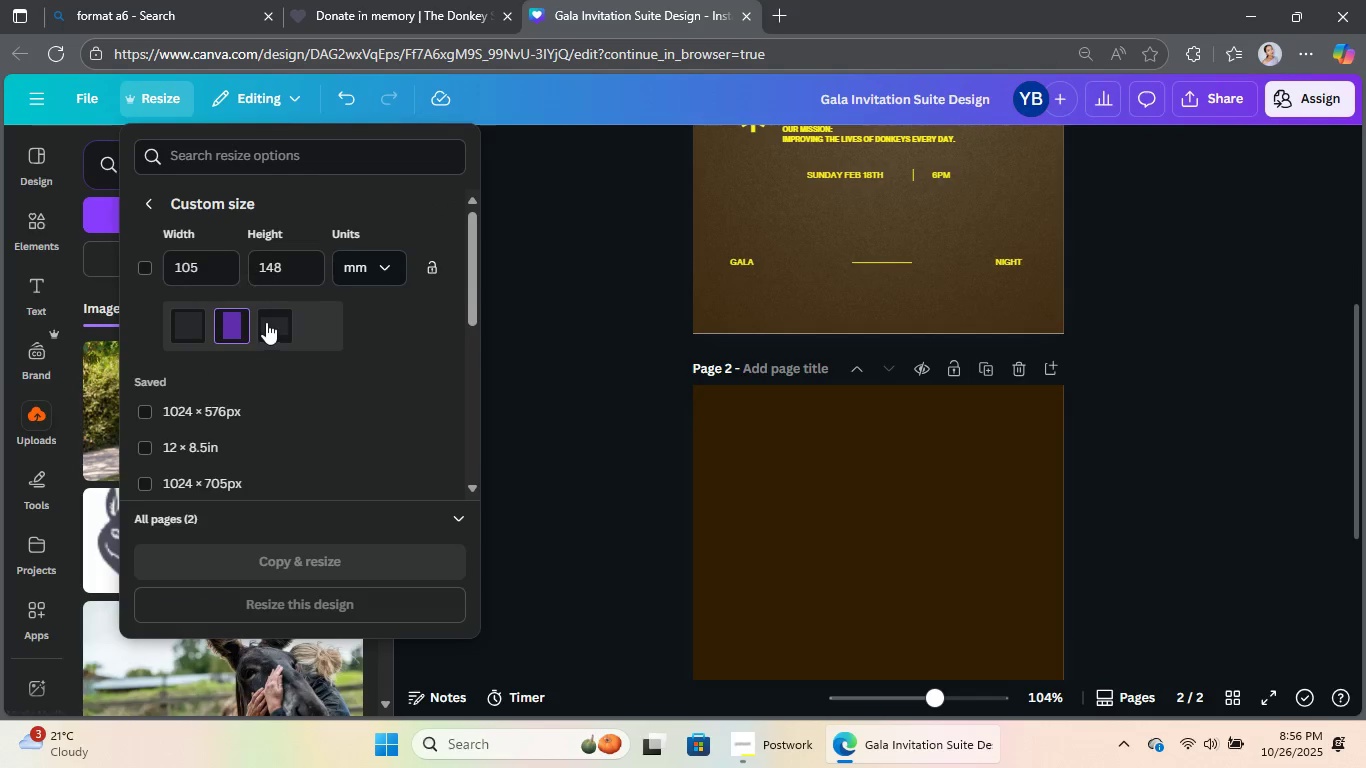 
left_click([266, 323])
 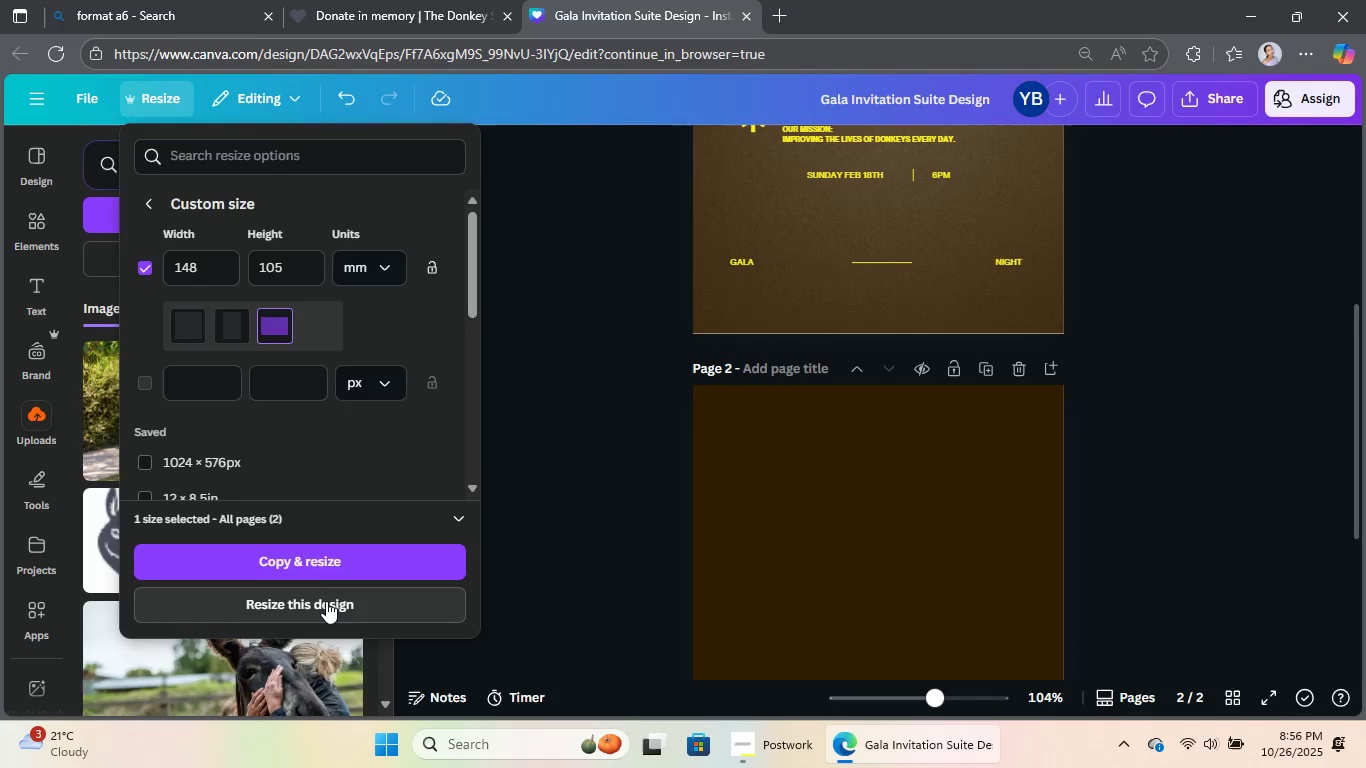 
left_click([326, 601])
 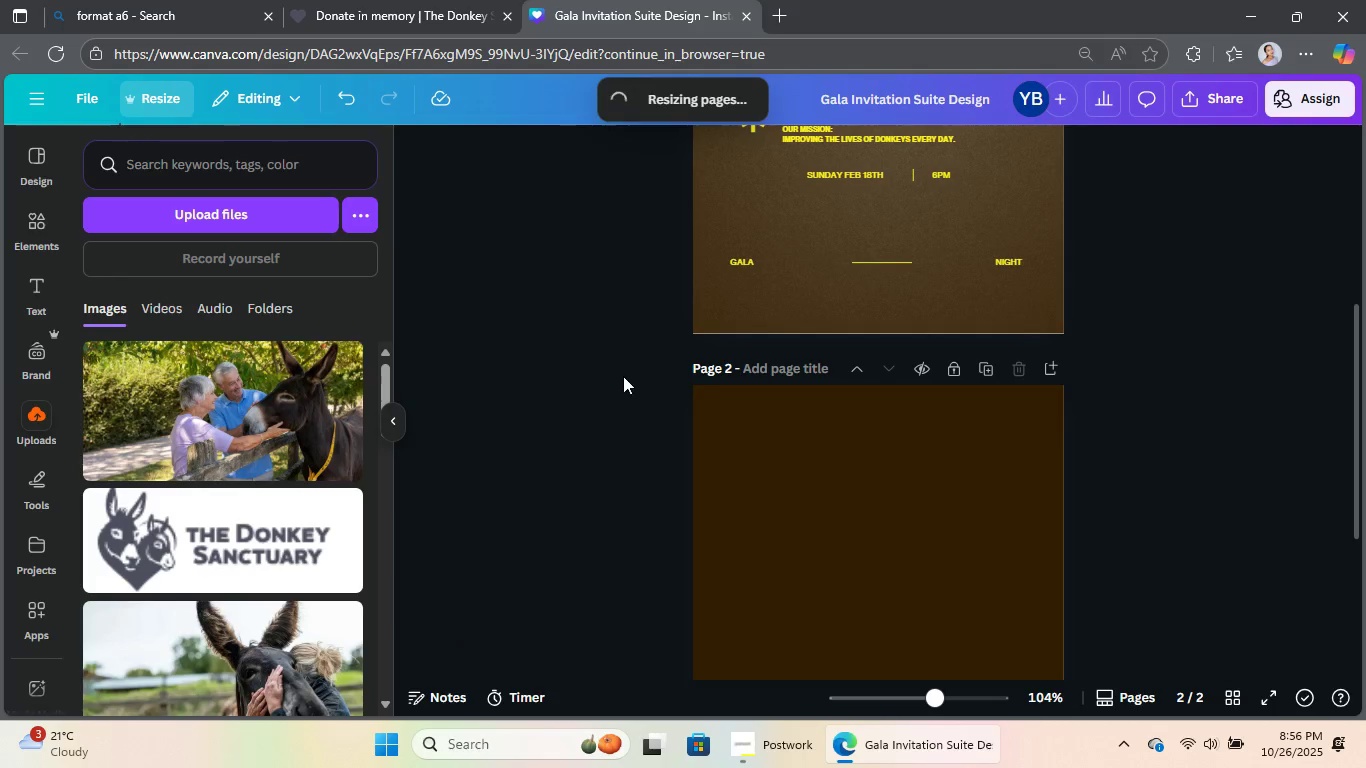 
left_click([389, 411])
 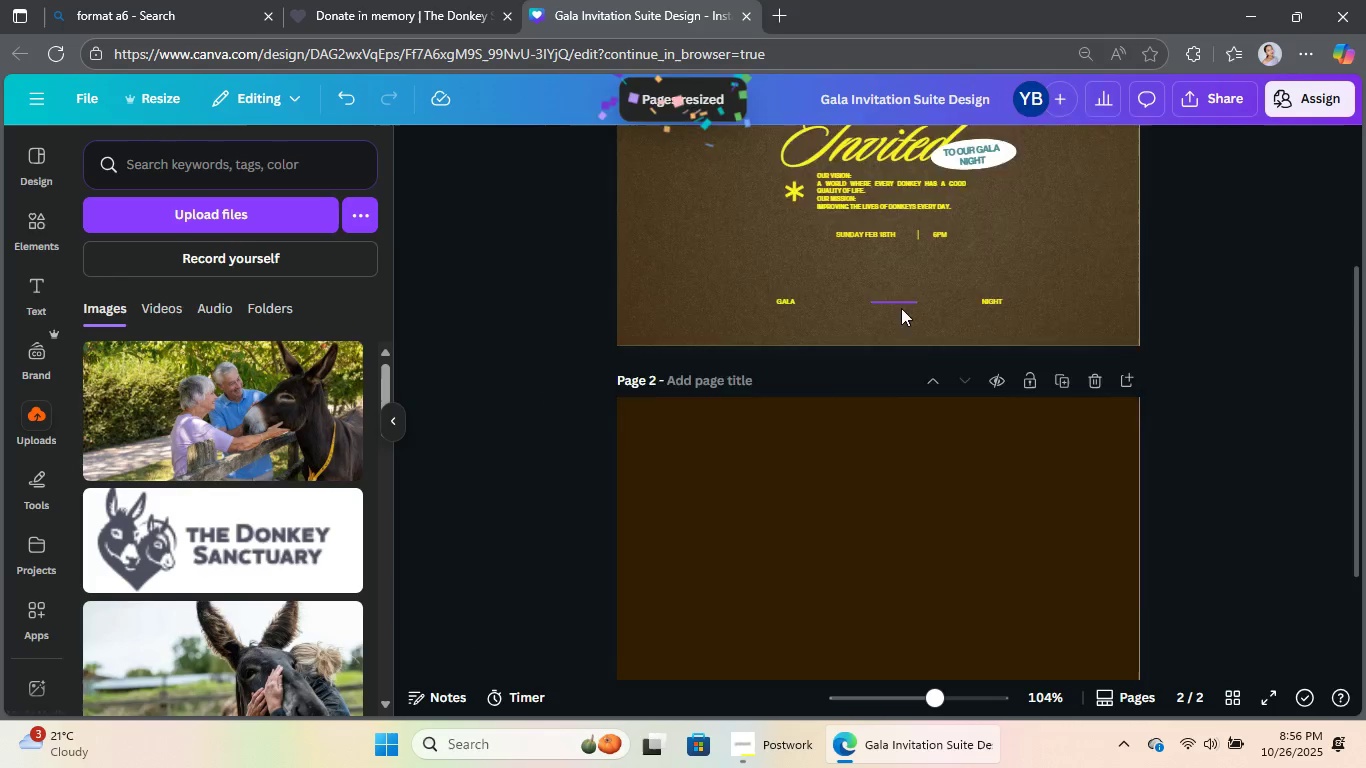 
scroll: coordinate [901, 308], scroll_direction: up, amount: 3.0
 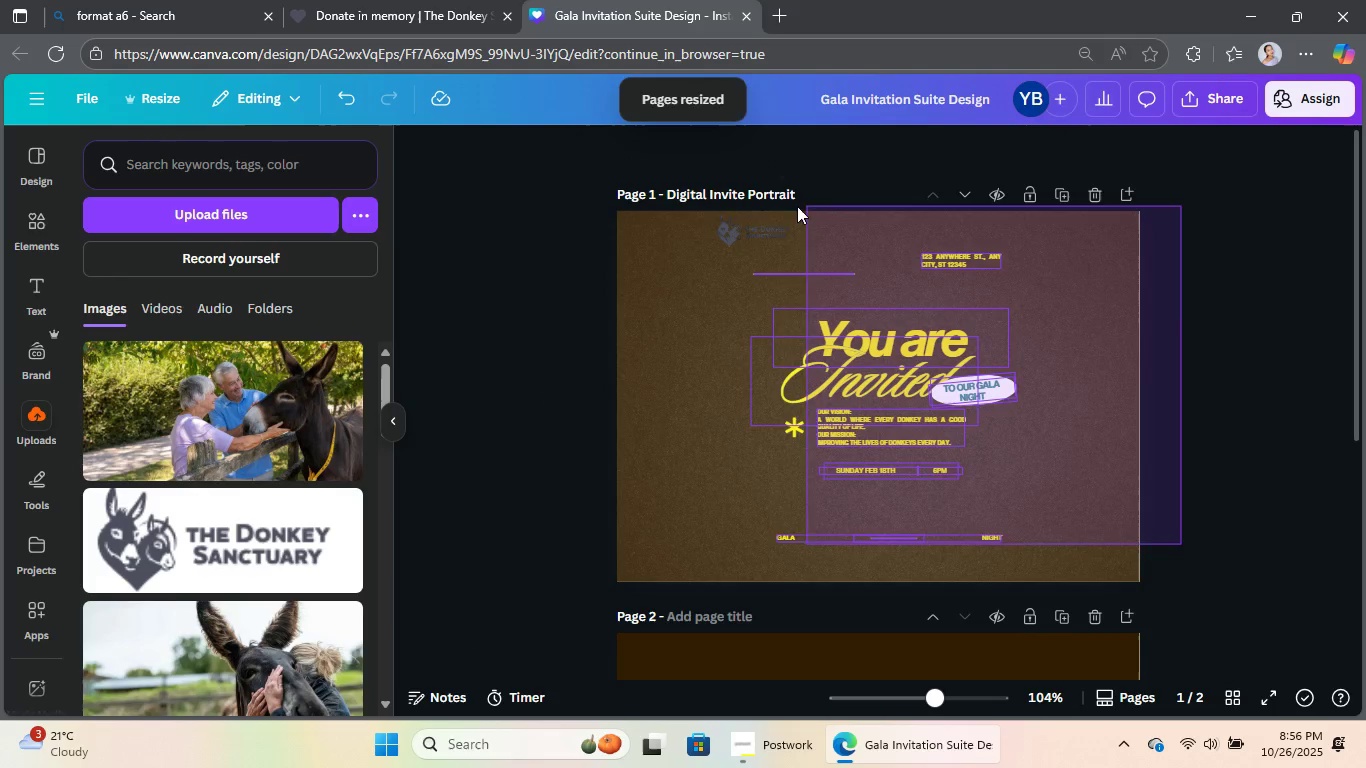 
left_click([1154, 317])
 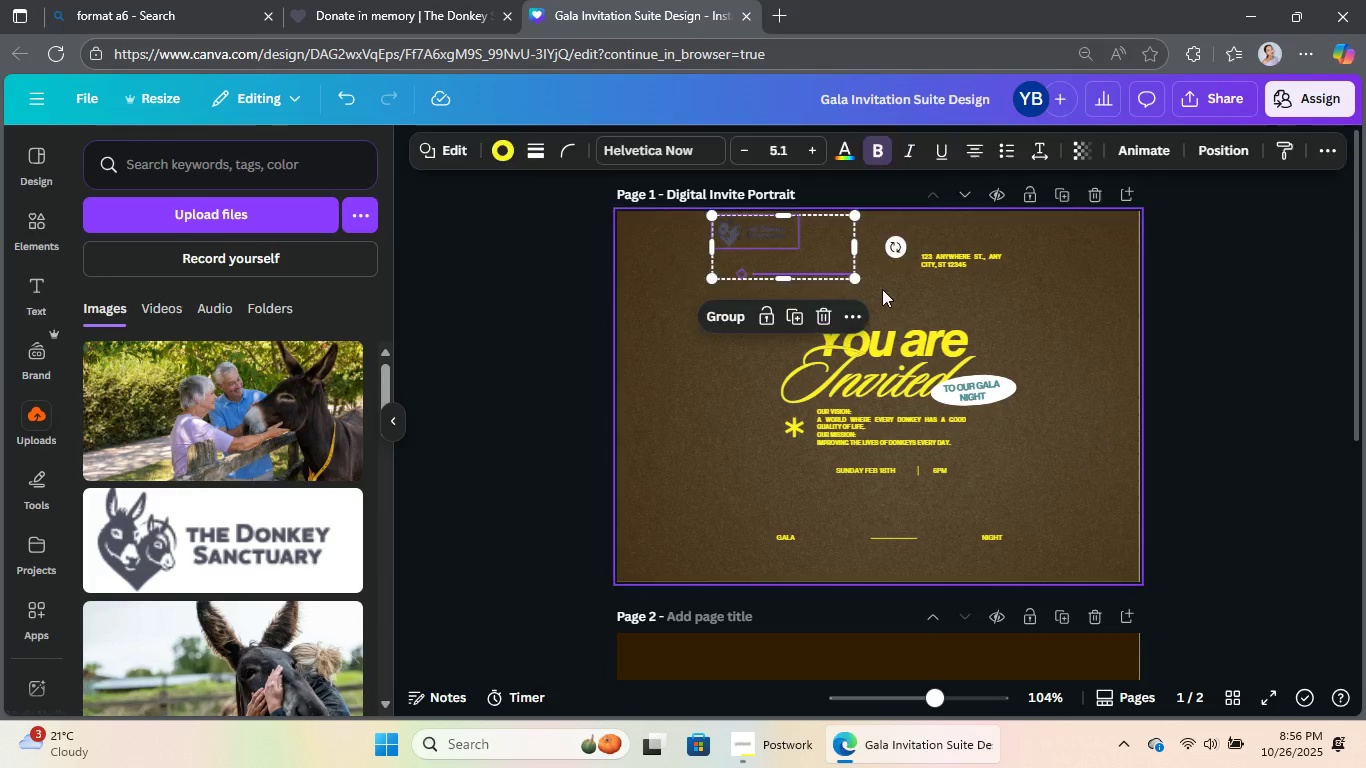 
left_click([1121, 278])
 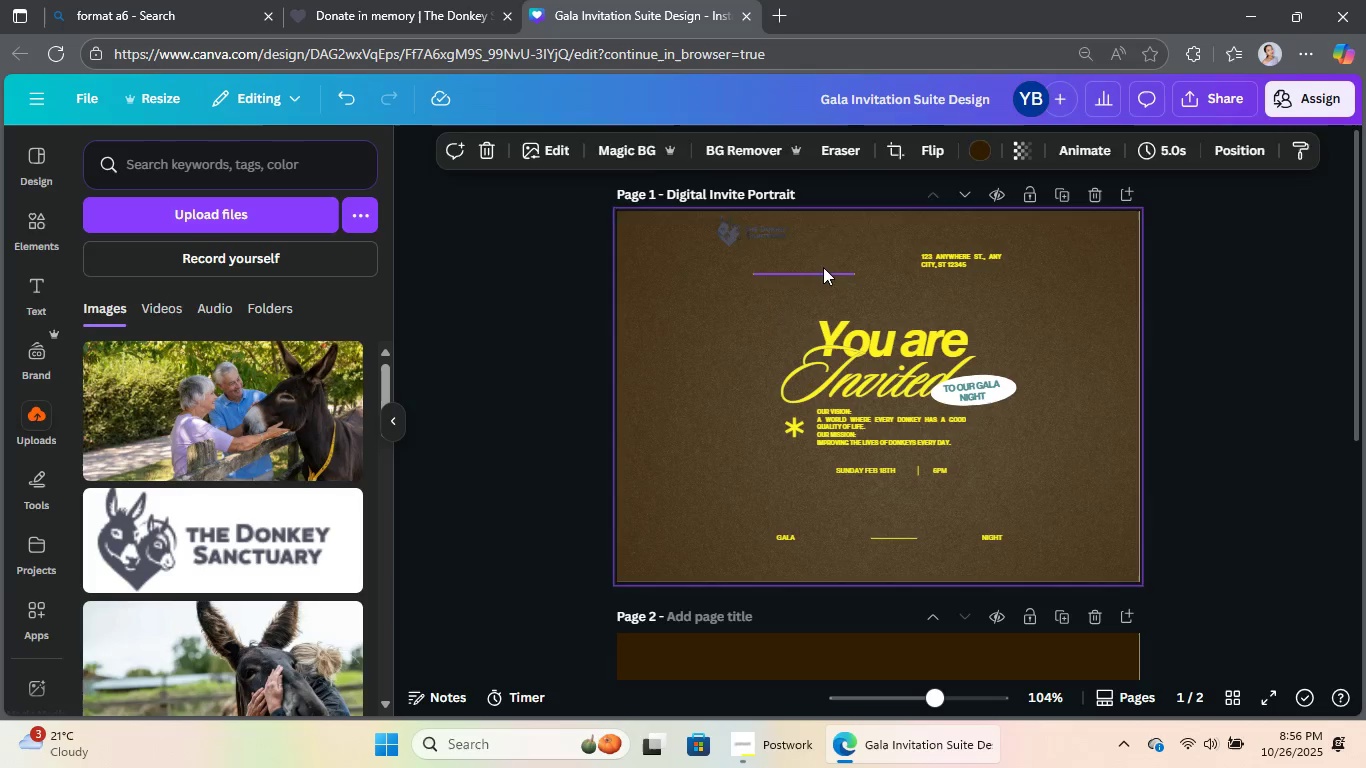 
left_click([823, 267])
 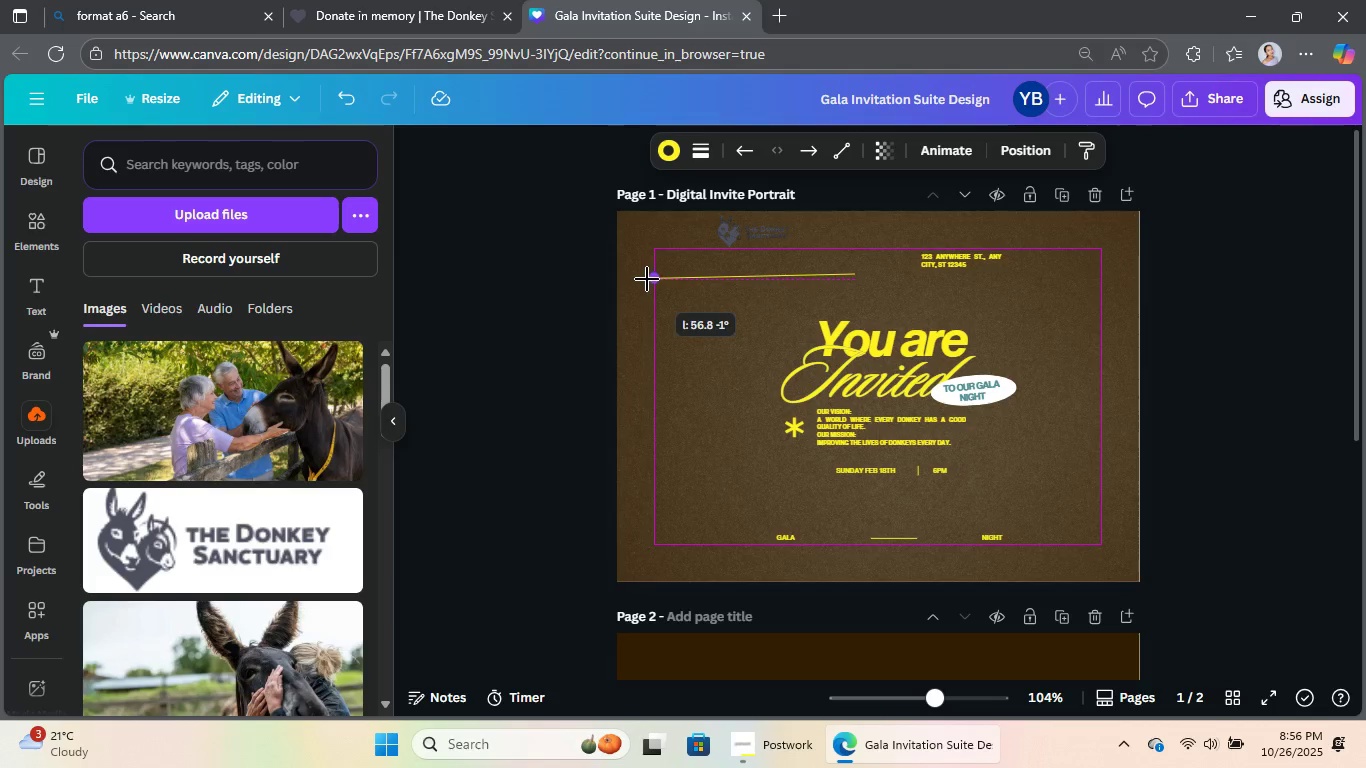 
wait(5.99)
 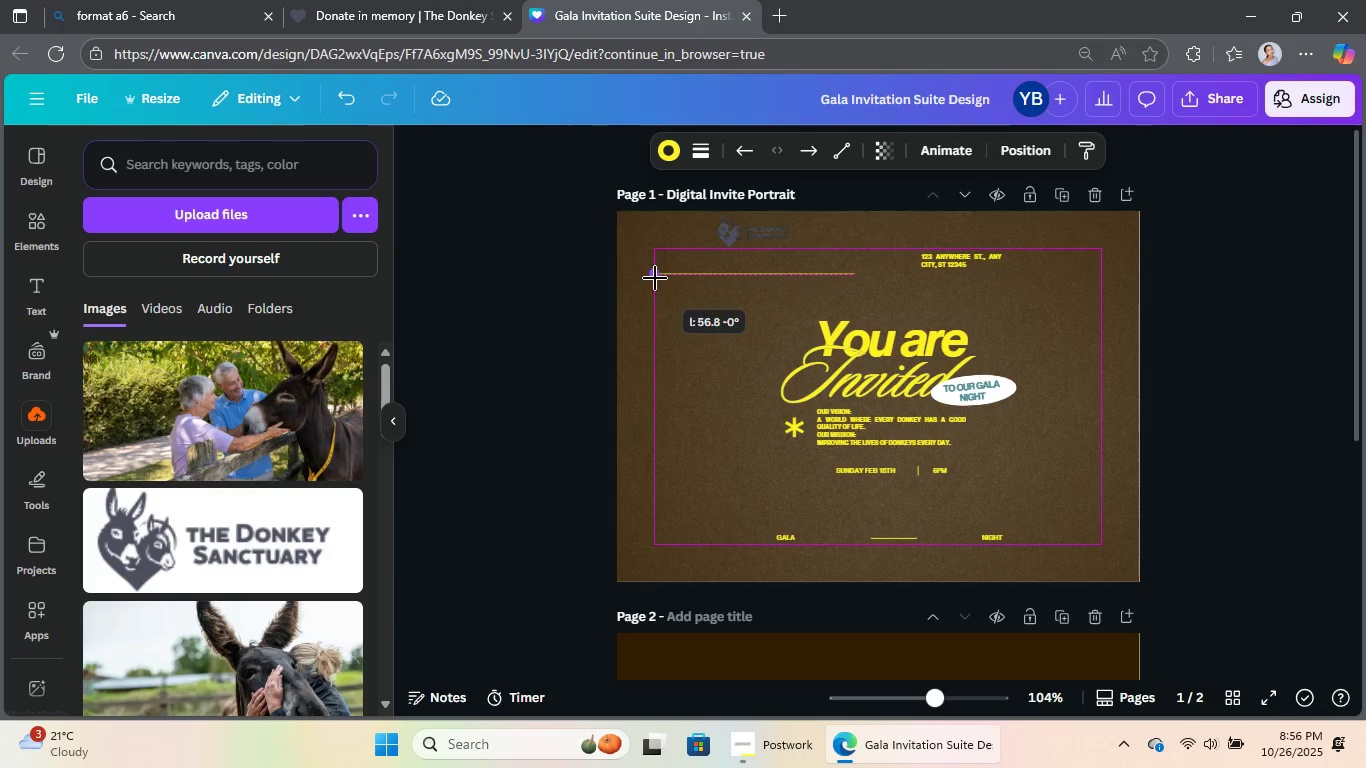 
left_click([1129, 277])
 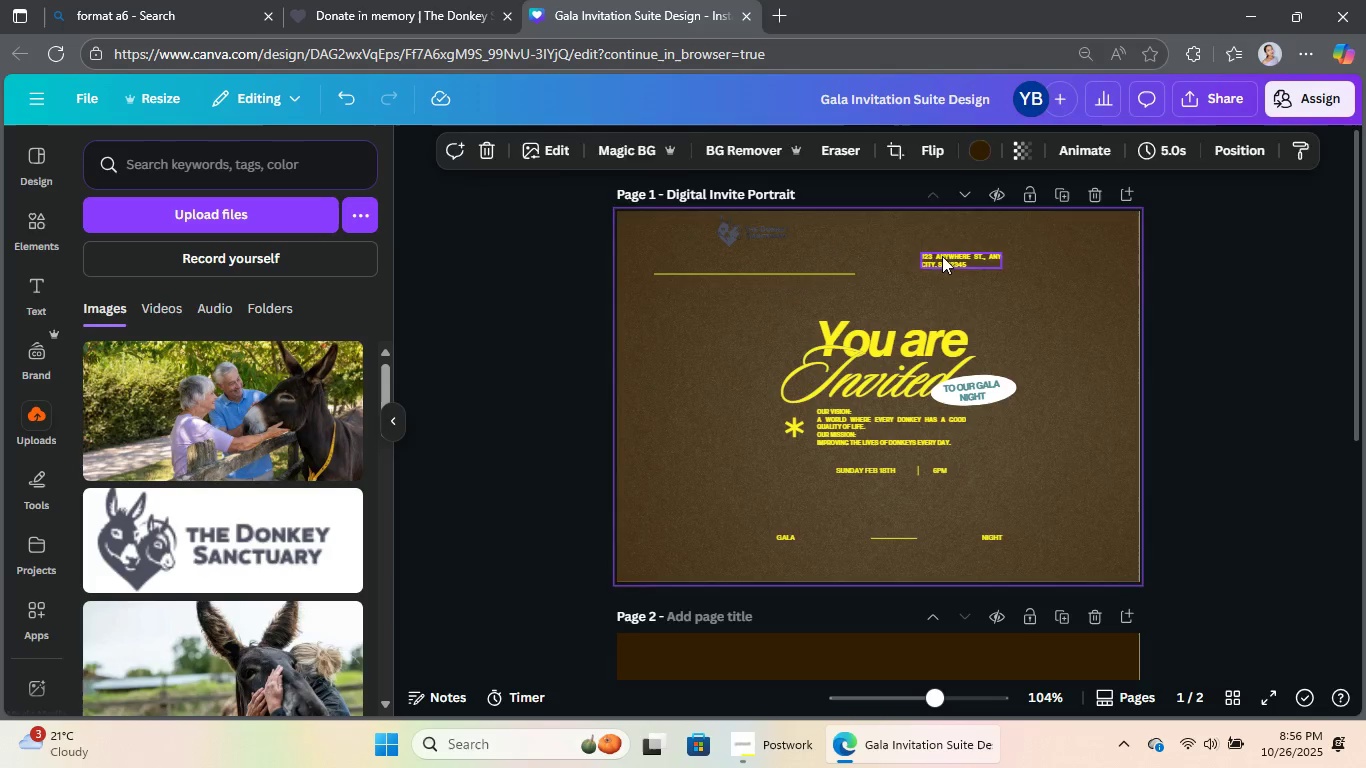 
left_click([942, 256])
 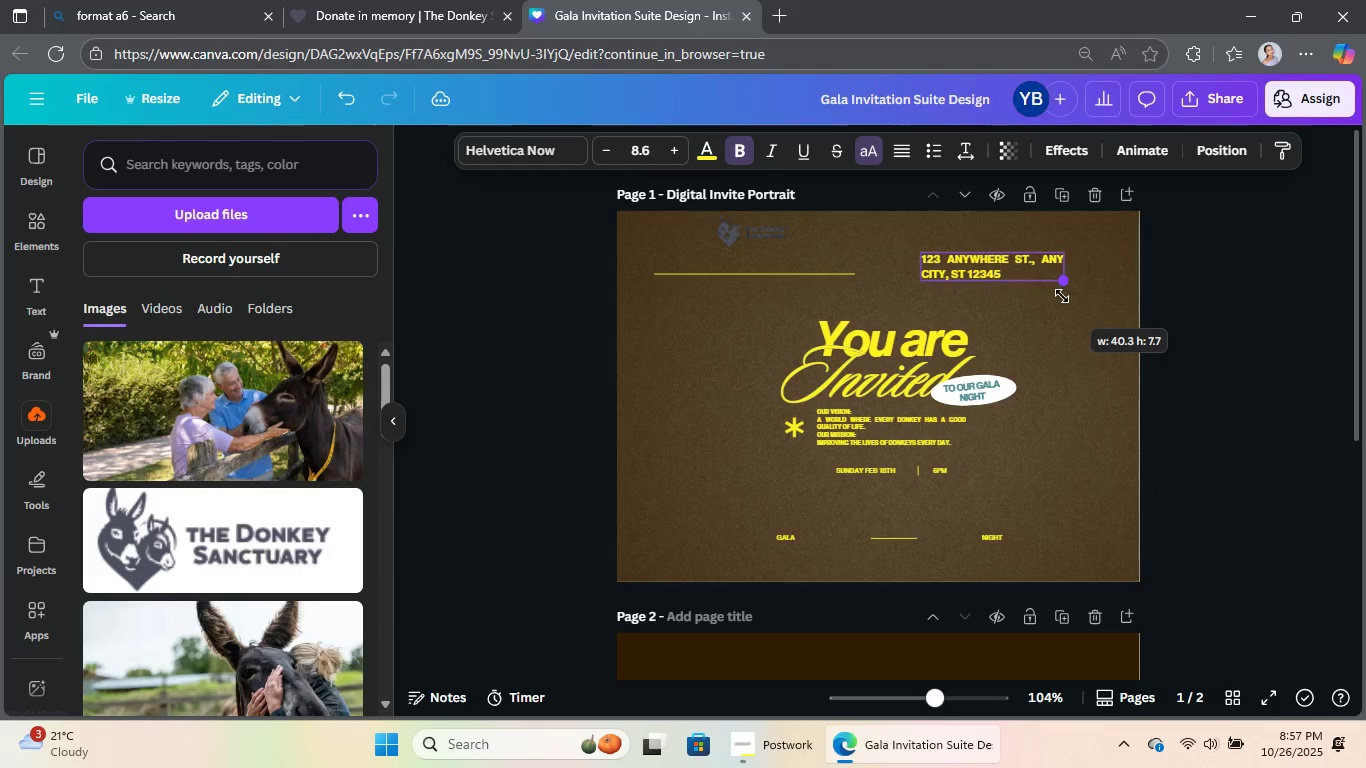 
left_click([1204, 277])
 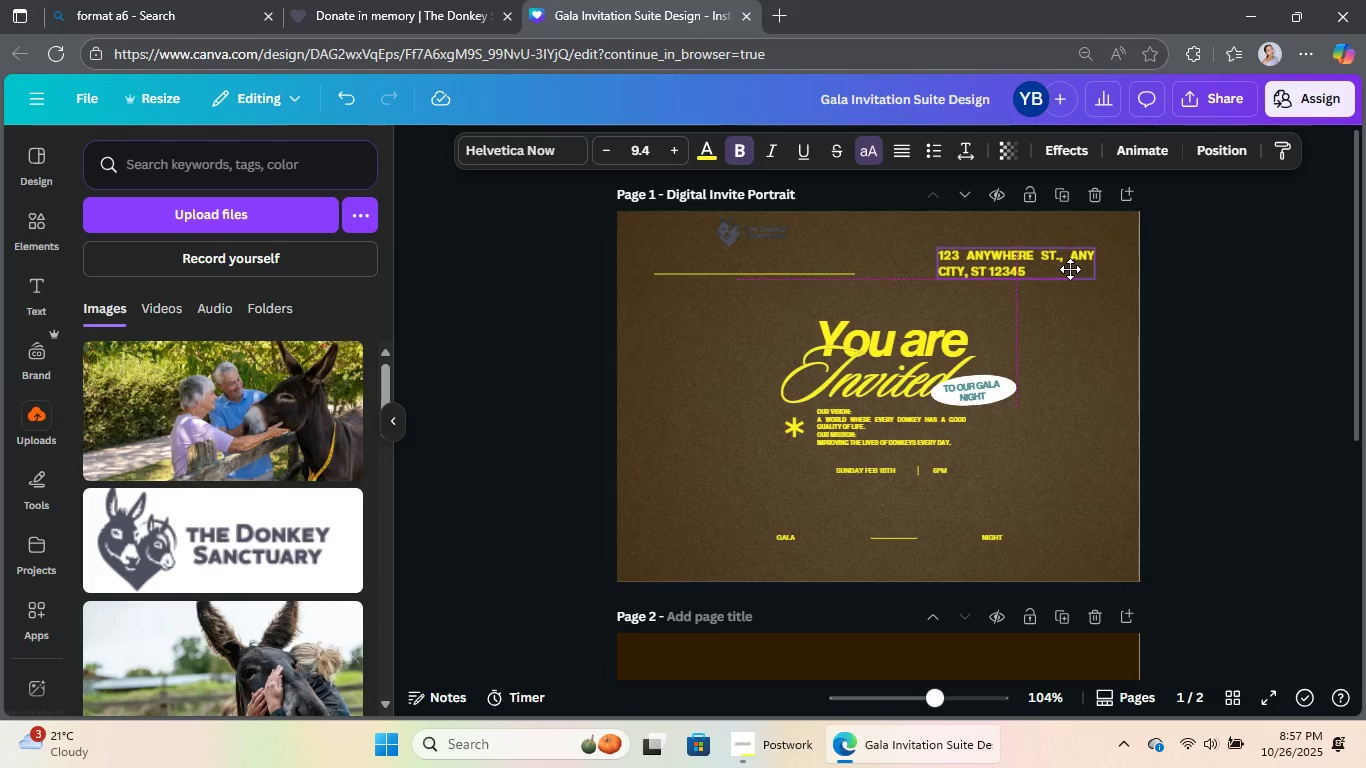 
left_click([1198, 267])
 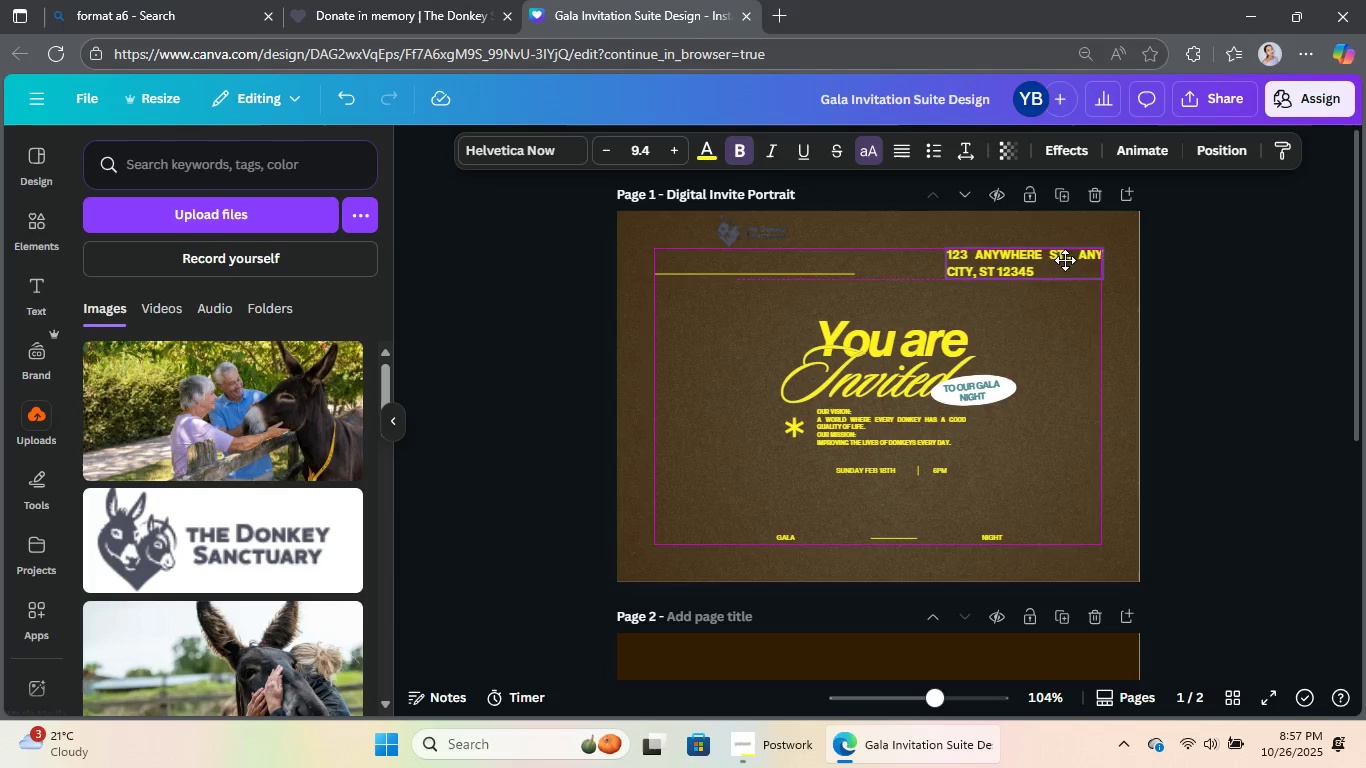 
left_click([1300, 269])
 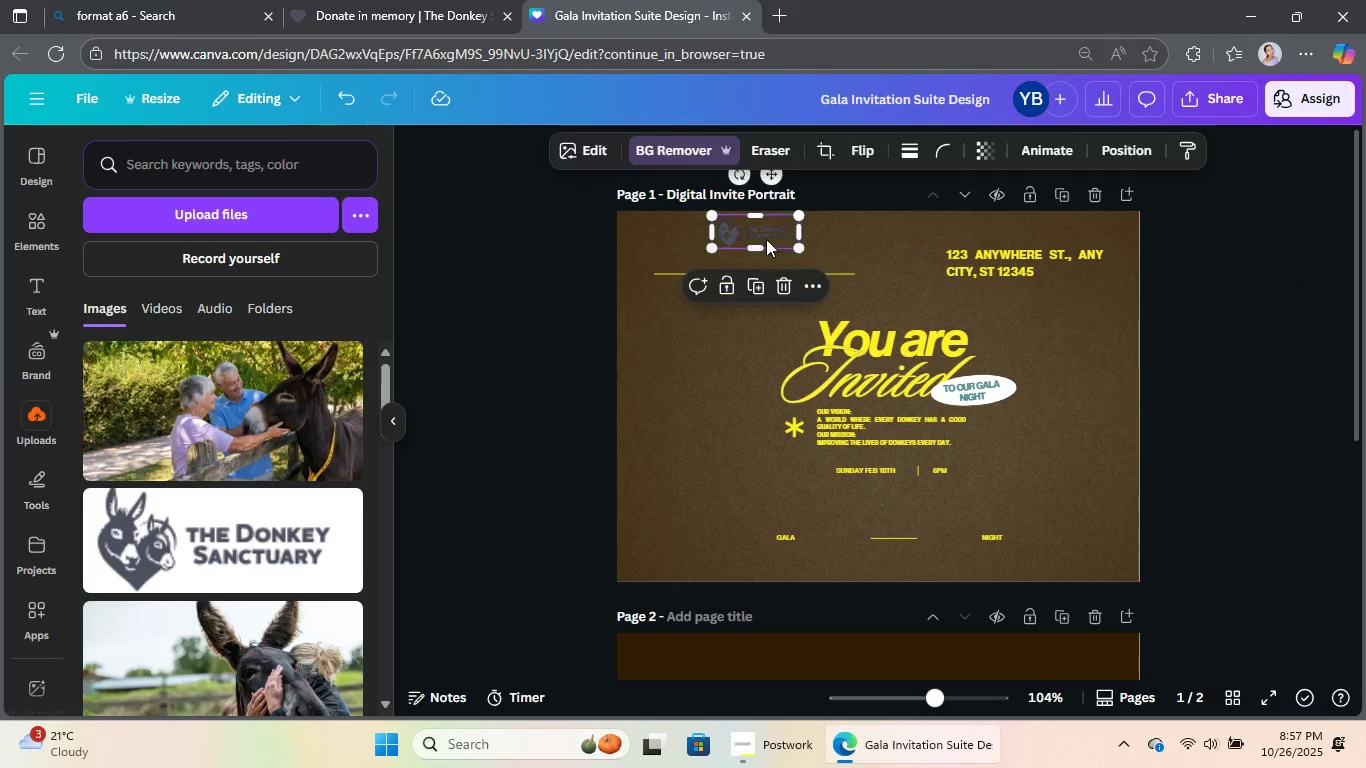 
left_click([766, 239])
 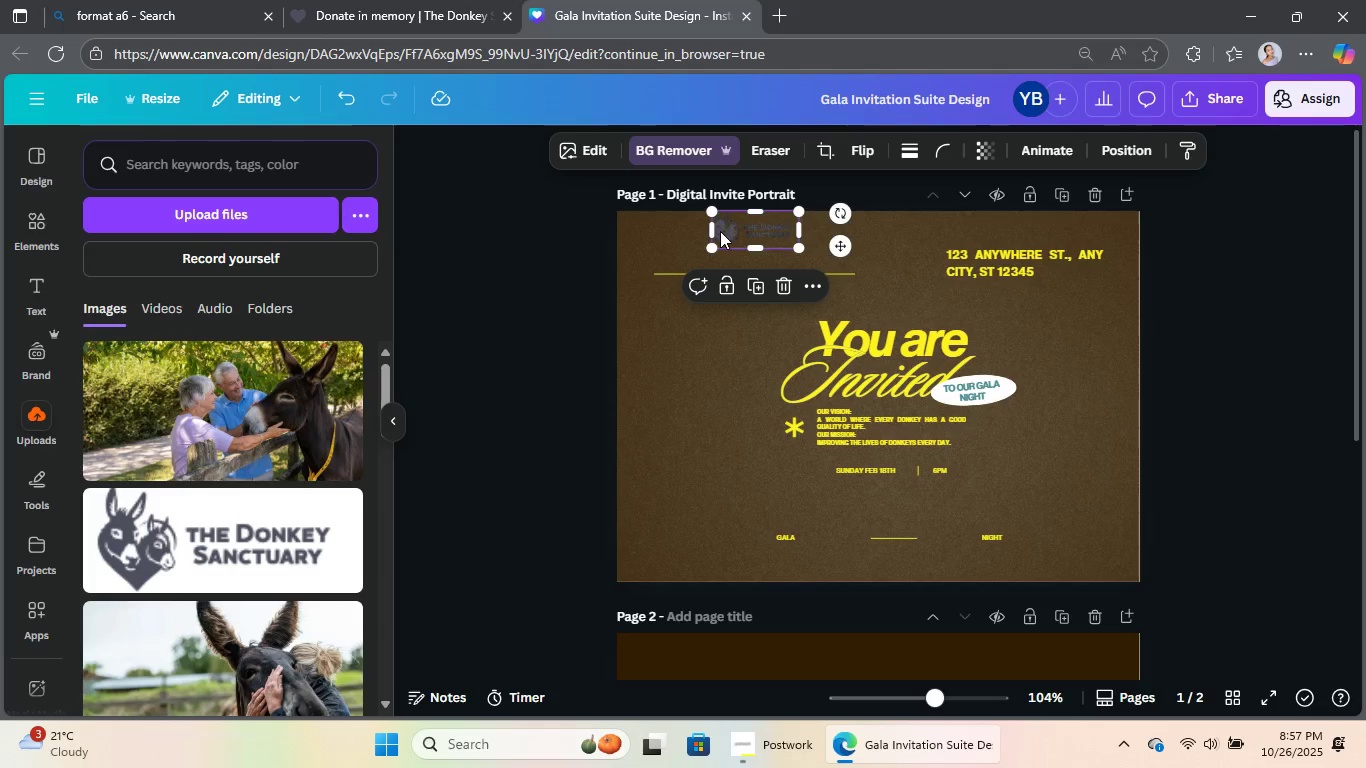 
mouse_move([714, 253])
 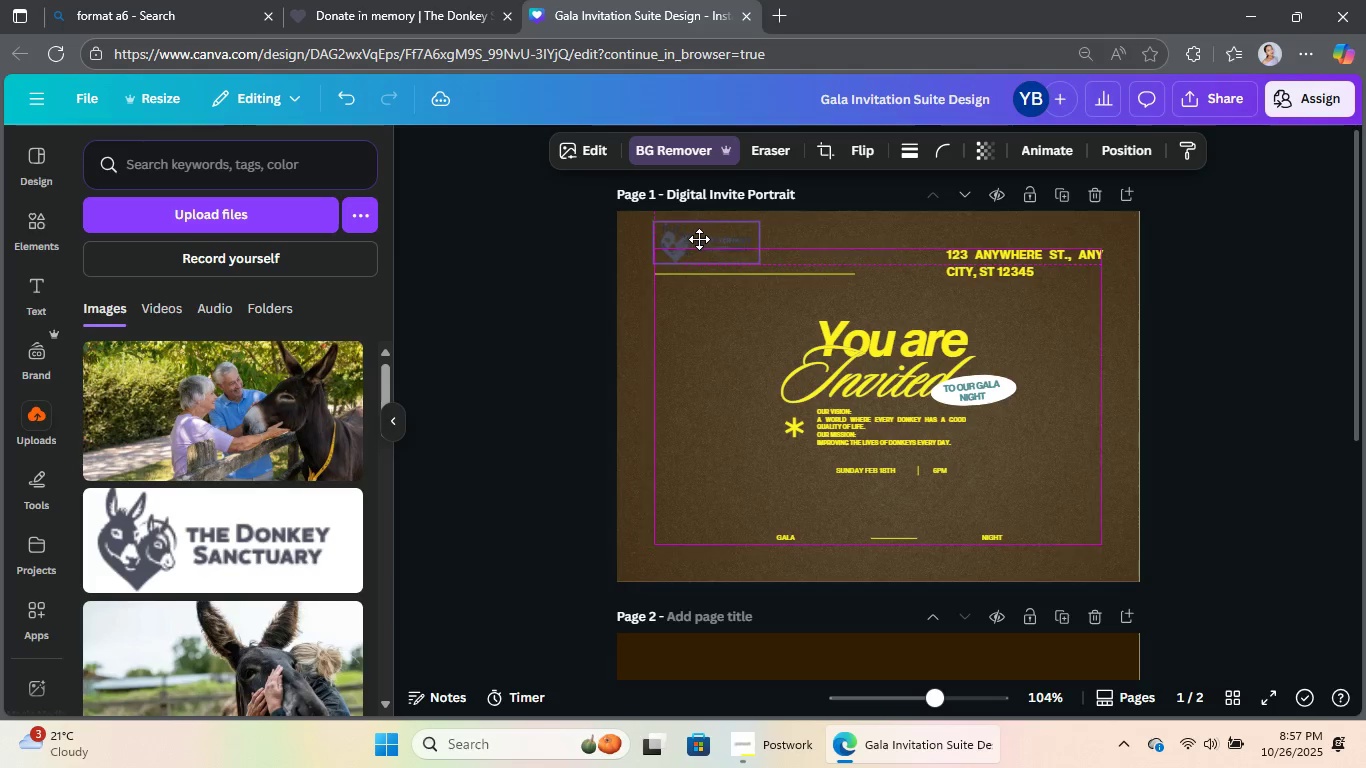 
left_click([1296, 248])
 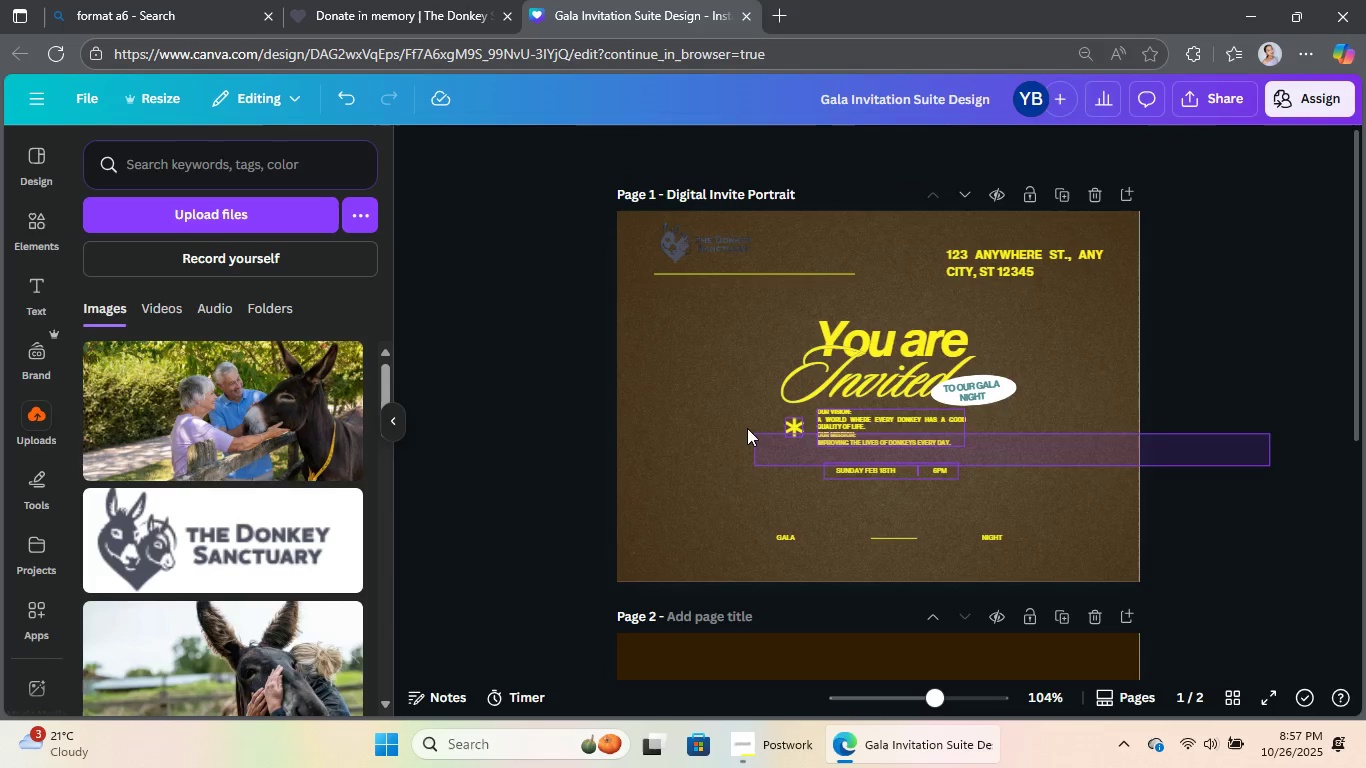 
left_click([1229, 415])
 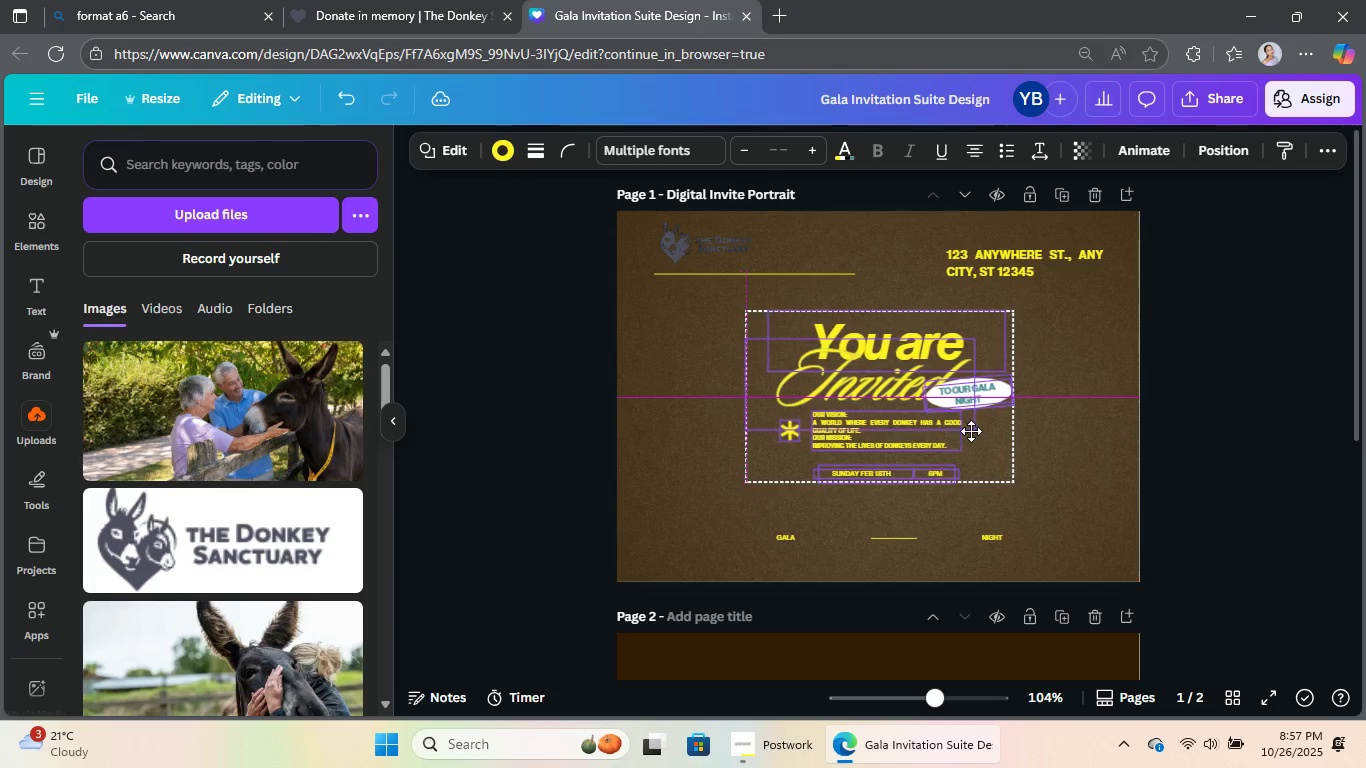 
wait(10.08)
 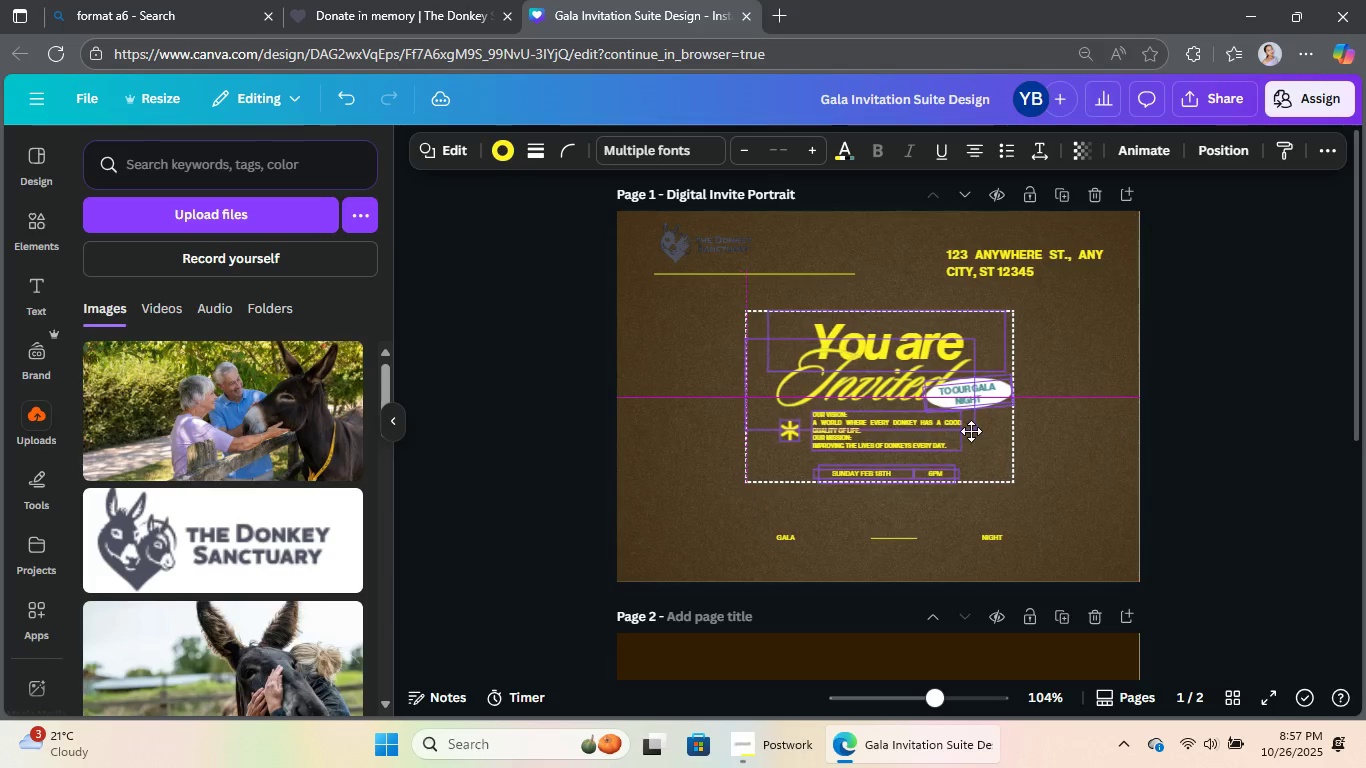 
left_click([1188, 453])
 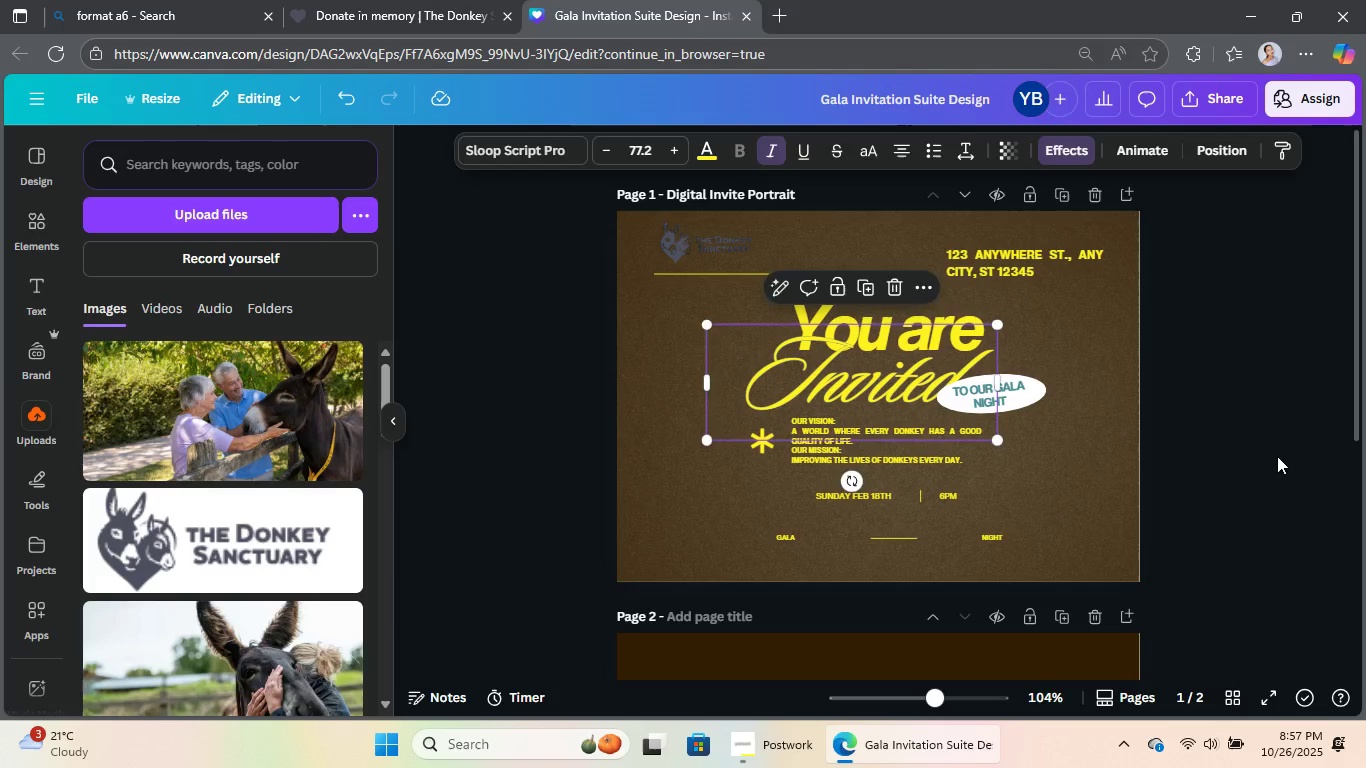 
double_click([1277, 456])
 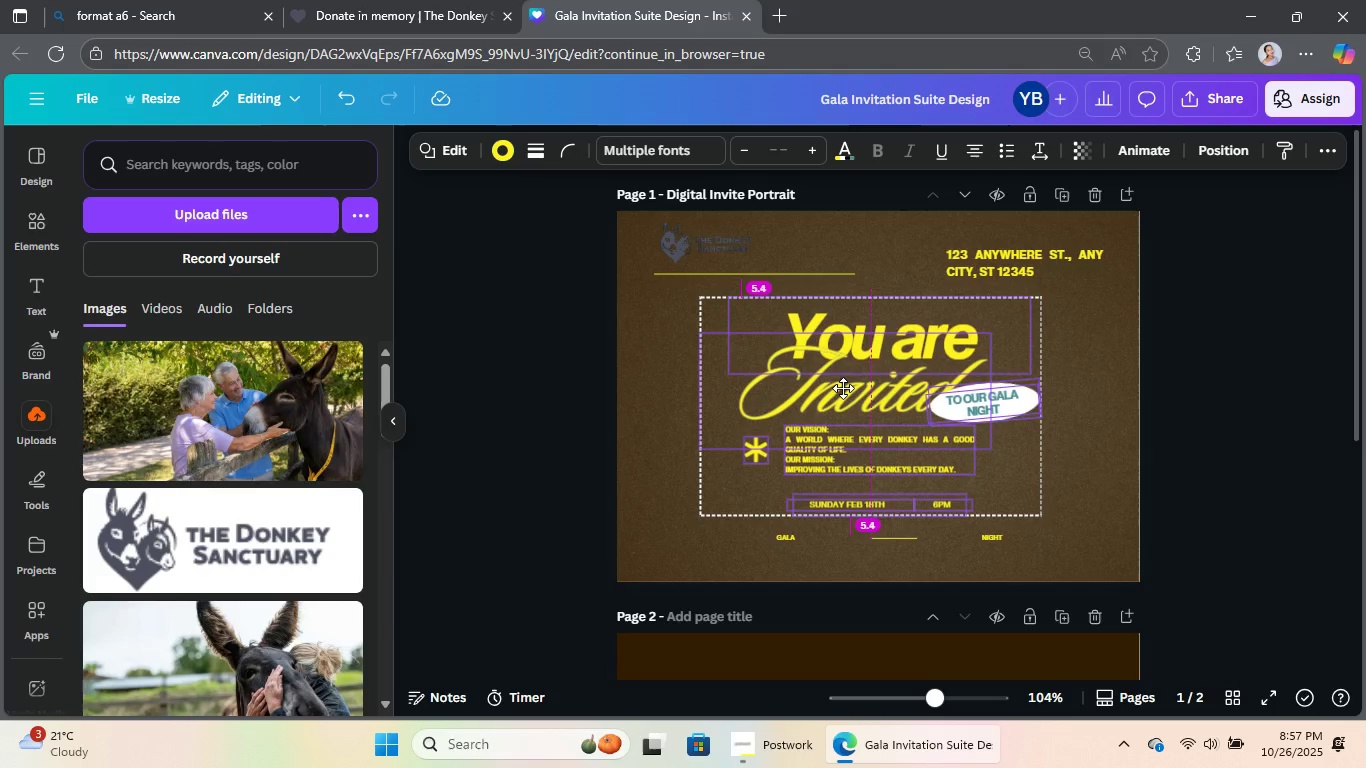 
wait(10.32)
 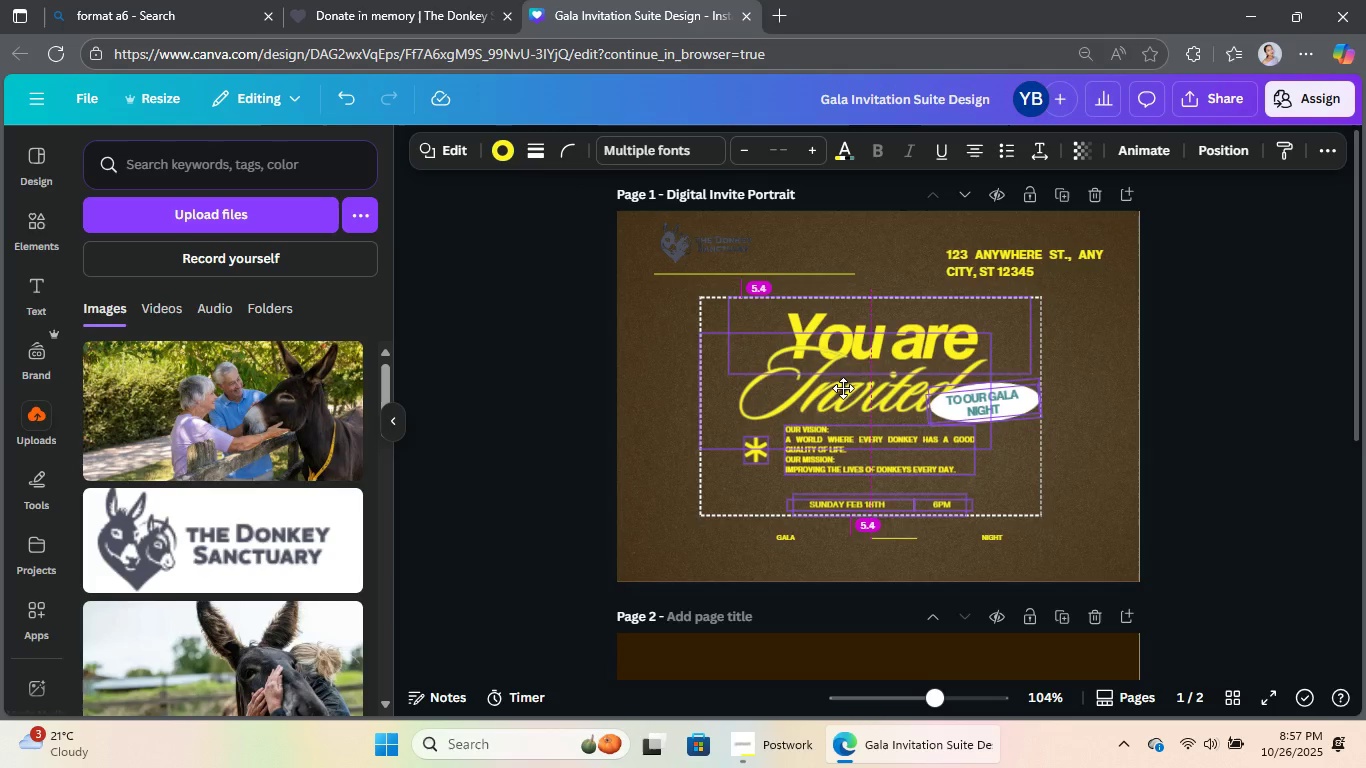 
left_click([1264, 443])
 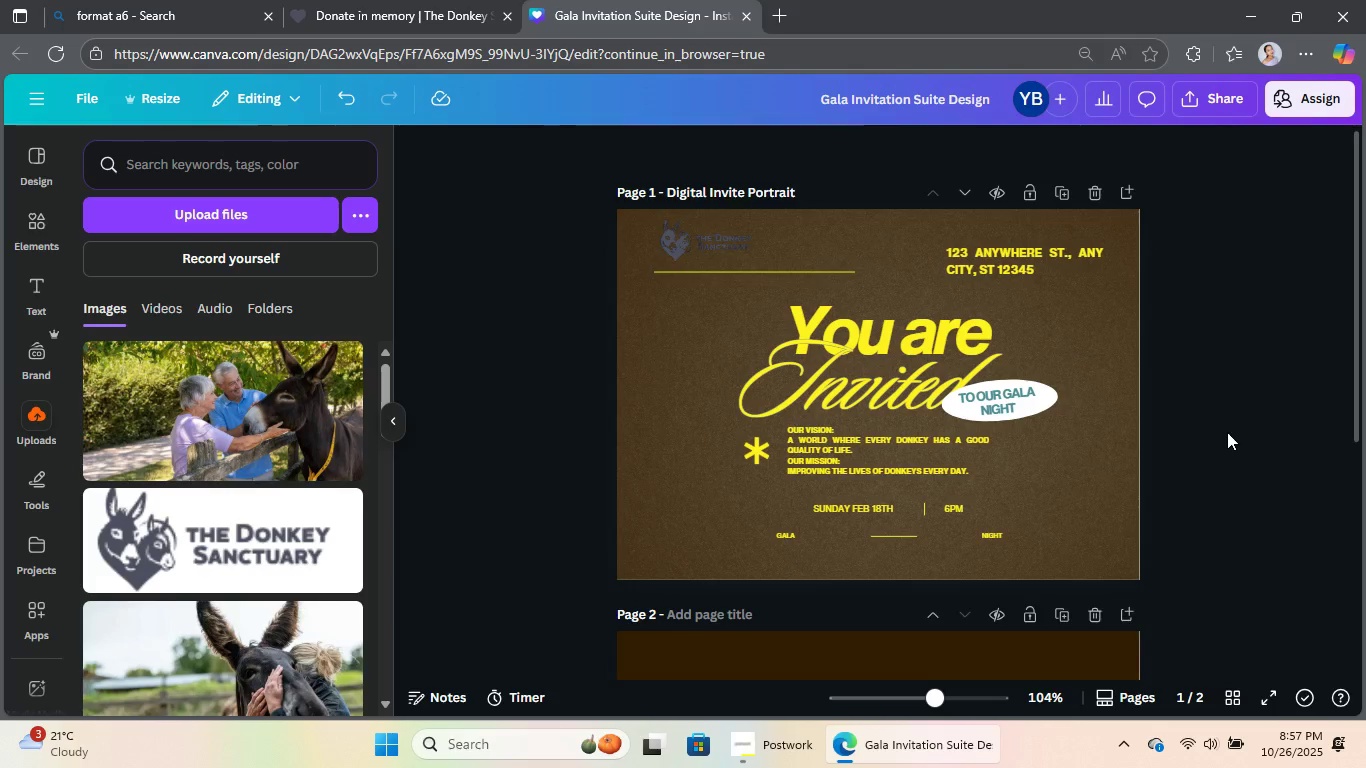 
scroll: coordinate [1227, 432], scroll_direction: down, amount: 1.0
 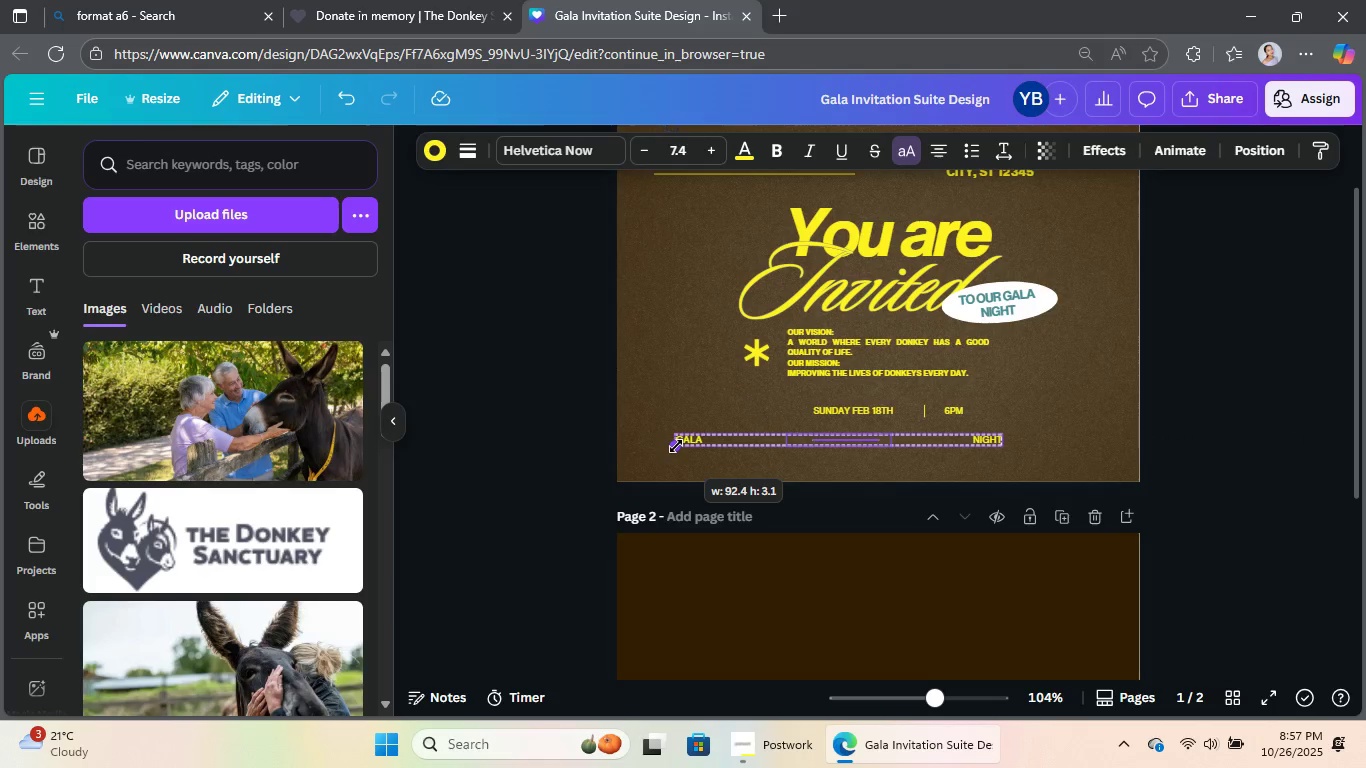 
wait(9.09)
 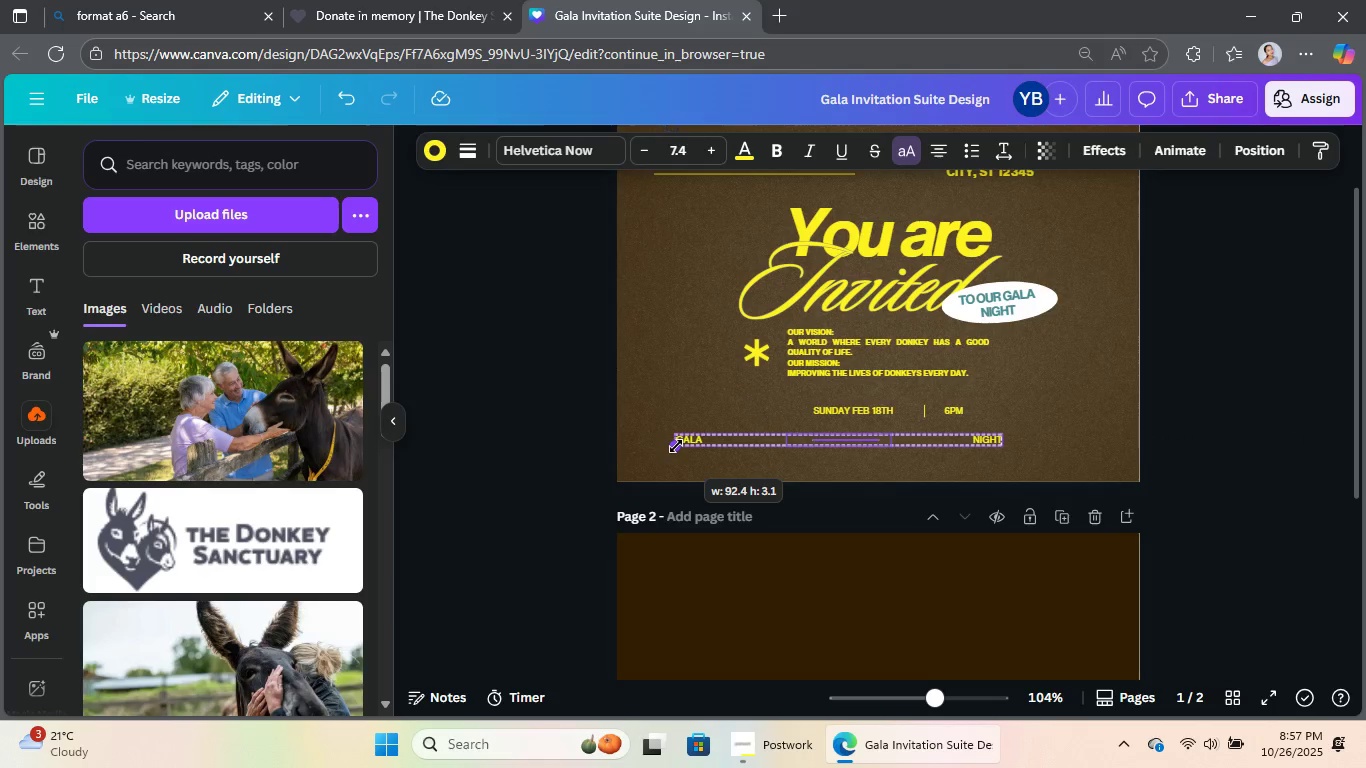 
left_click([1168, 400])
 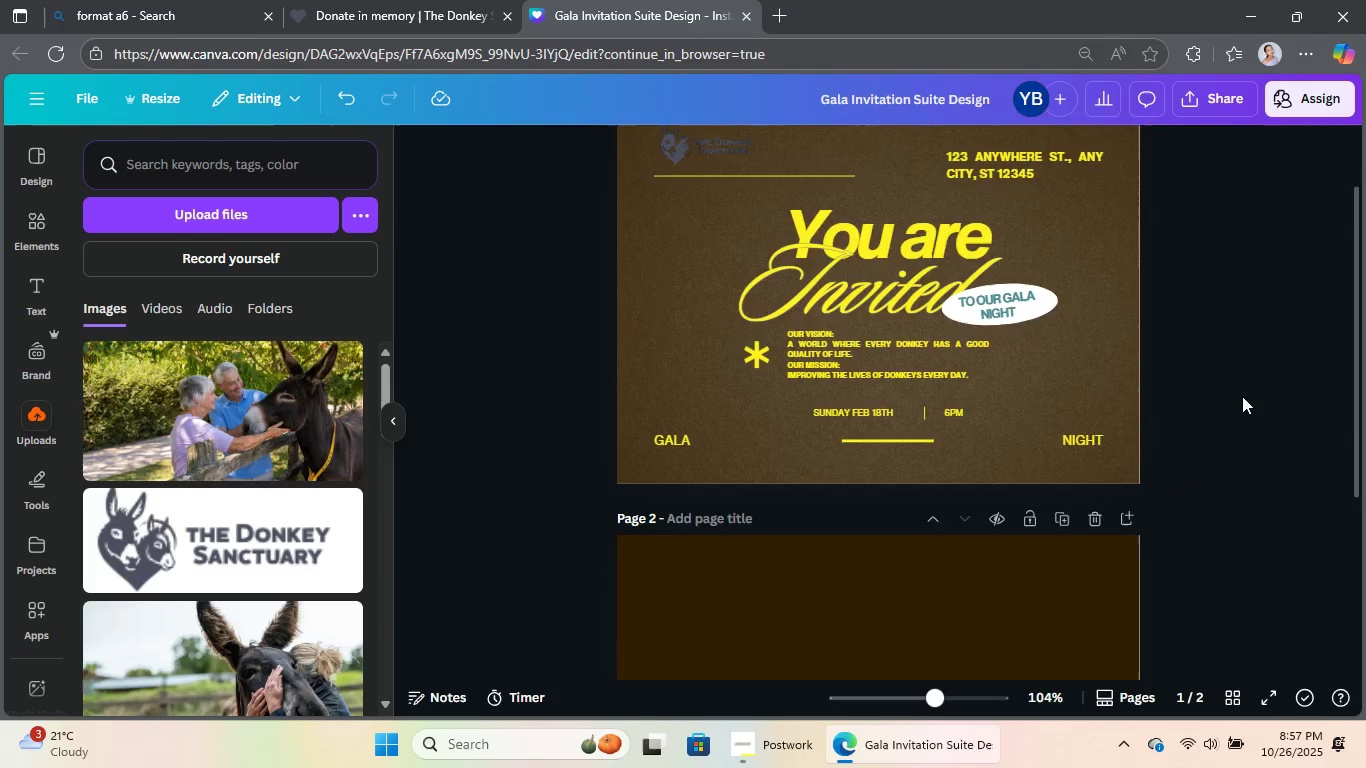 
scroll: coordinate [1242, 396], scroll_direction: up, amount: 1.0
 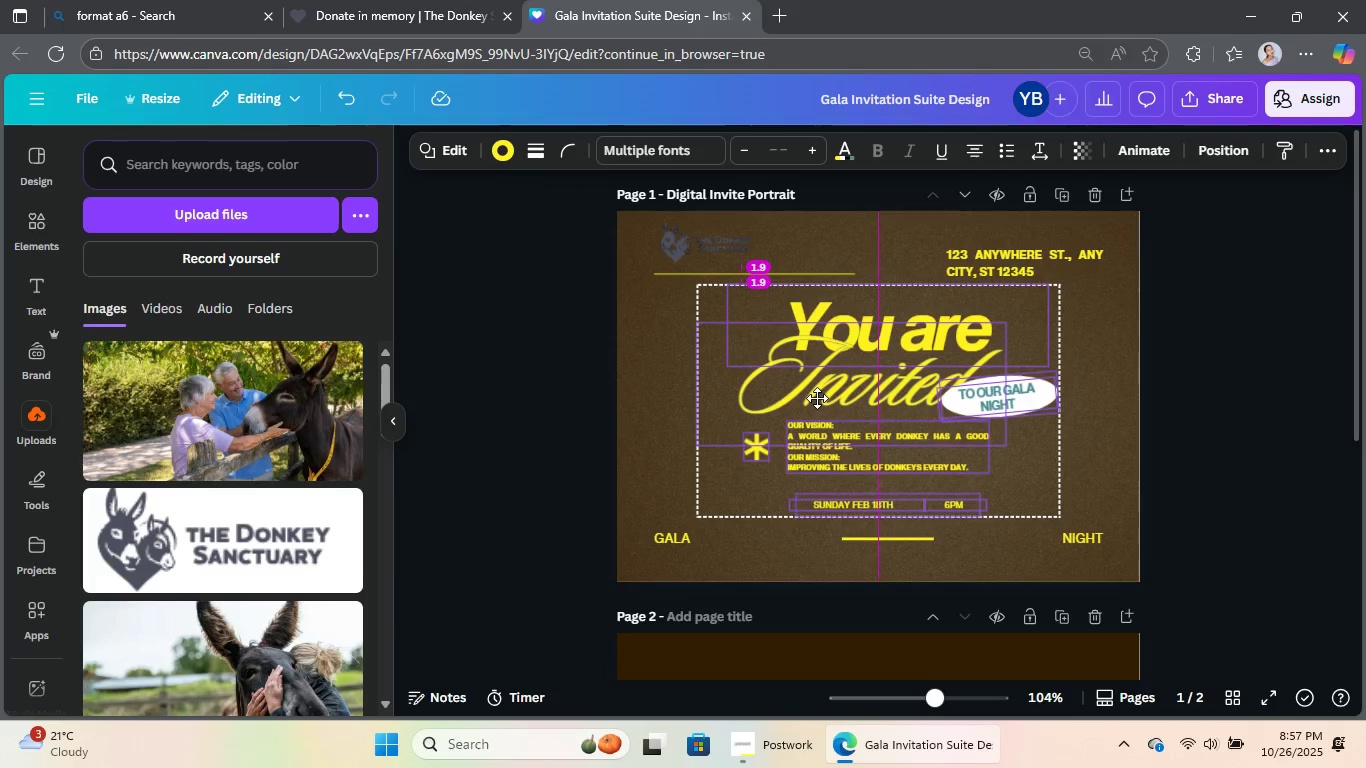 
wait(5.35)
 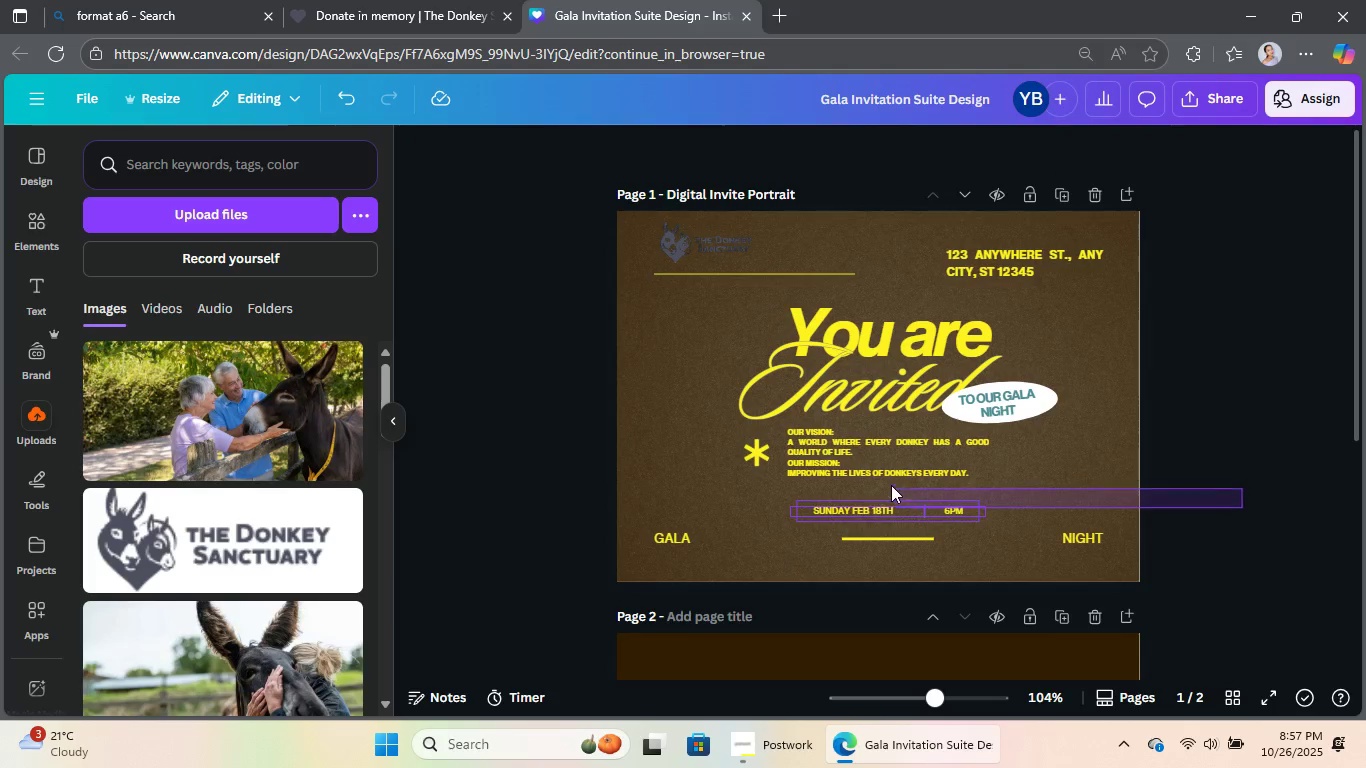 
left_click([1287, 387])
 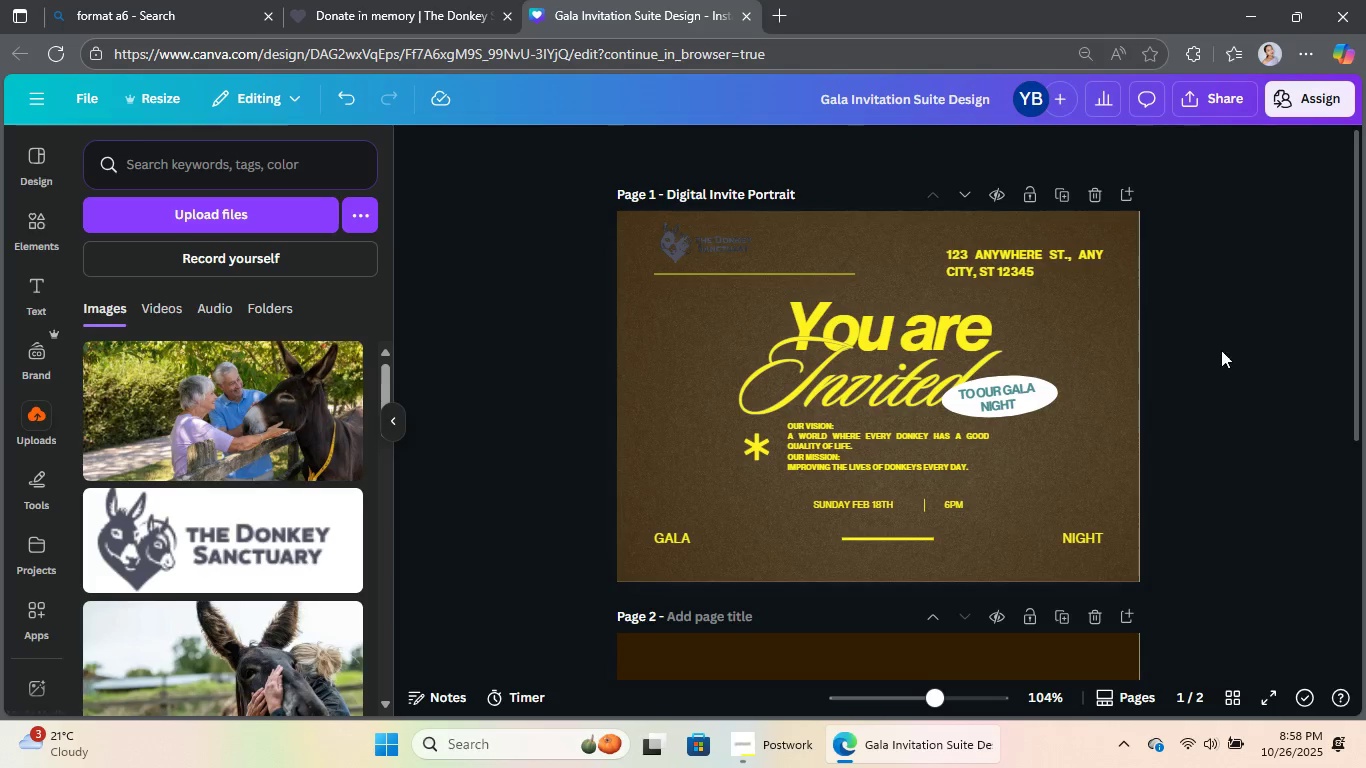 
hold_key(key=ControlLeft, duration=0.57)
scroll: coordinate [1185, 299], scroll_direction: down, amount: 3.0
 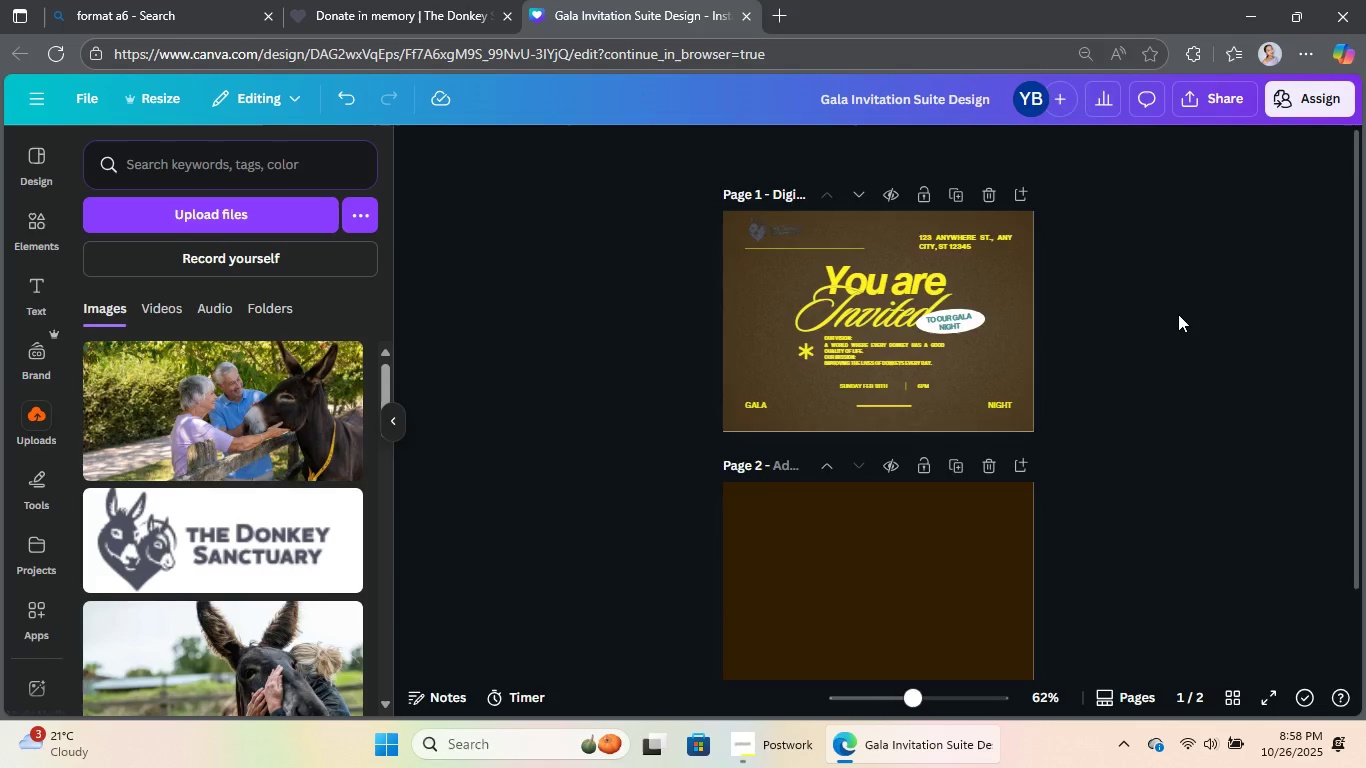 
hold_key(key=ControlLeft, duration=0.97)
scroll: coordinate [1177, 314], scroll_direction: up, amount: 6.0
 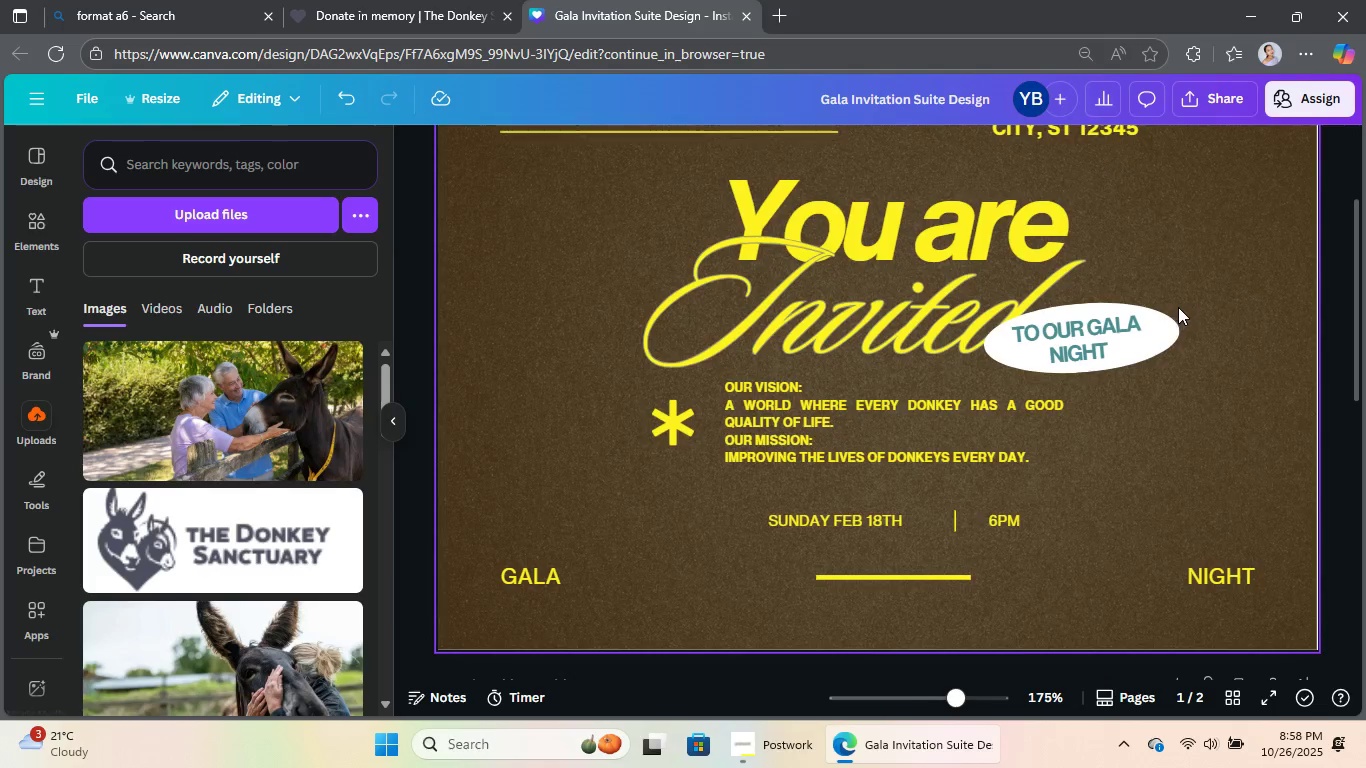 
hold_key(key=ControlLeft, duration=0.31)
 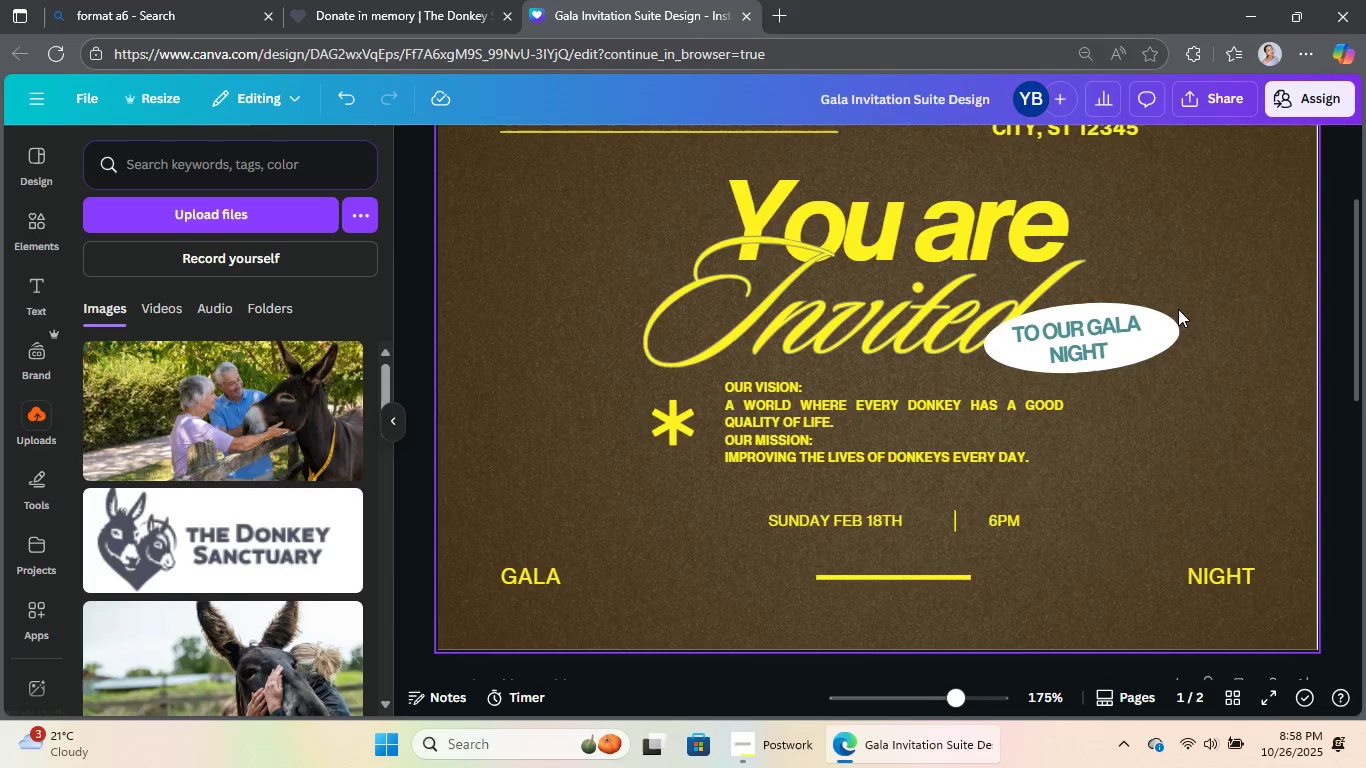 
hold_key(key=ControlLeft, duration=0.42)
scroll: coordinate [1178, 307], scroll_direction: down, amount: 3.0
 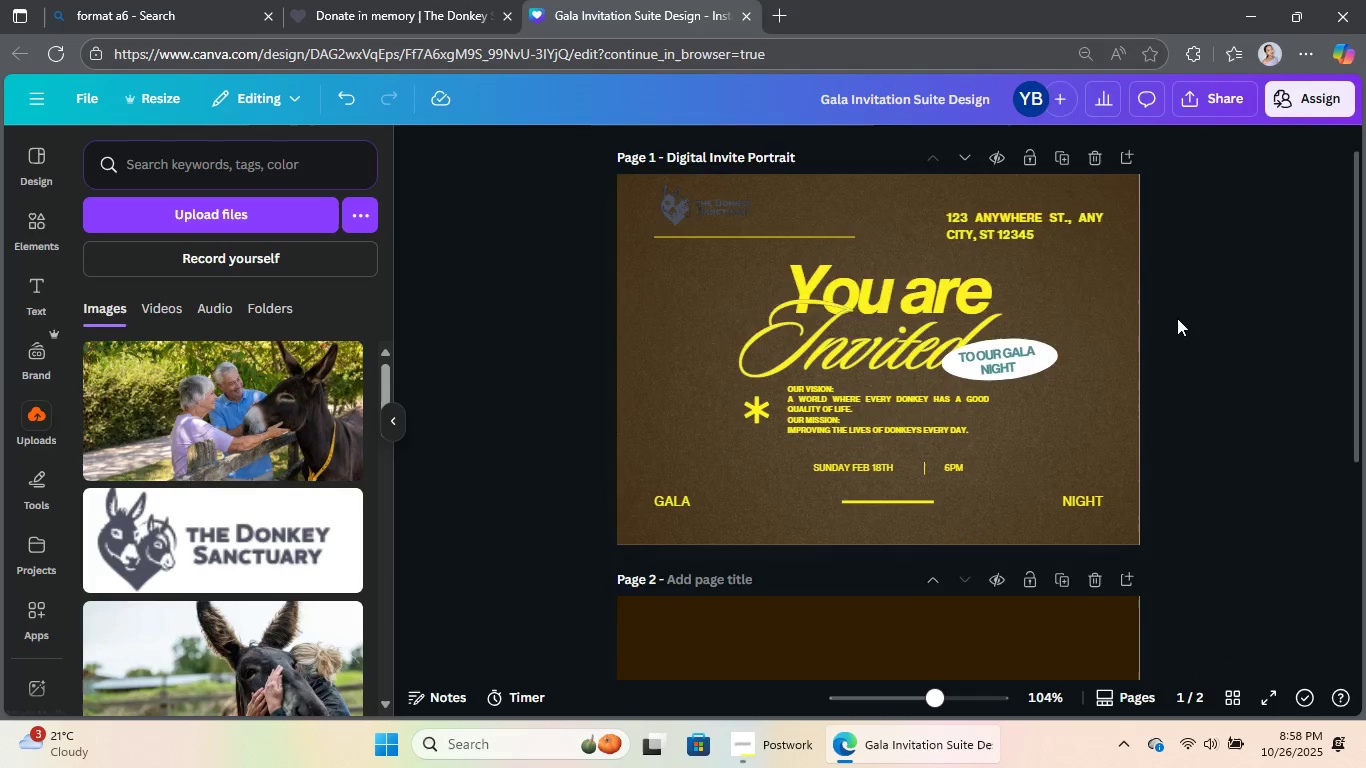 
scroll: coordinate [1177, 318], scroll_direction: up, amount: 1.0
 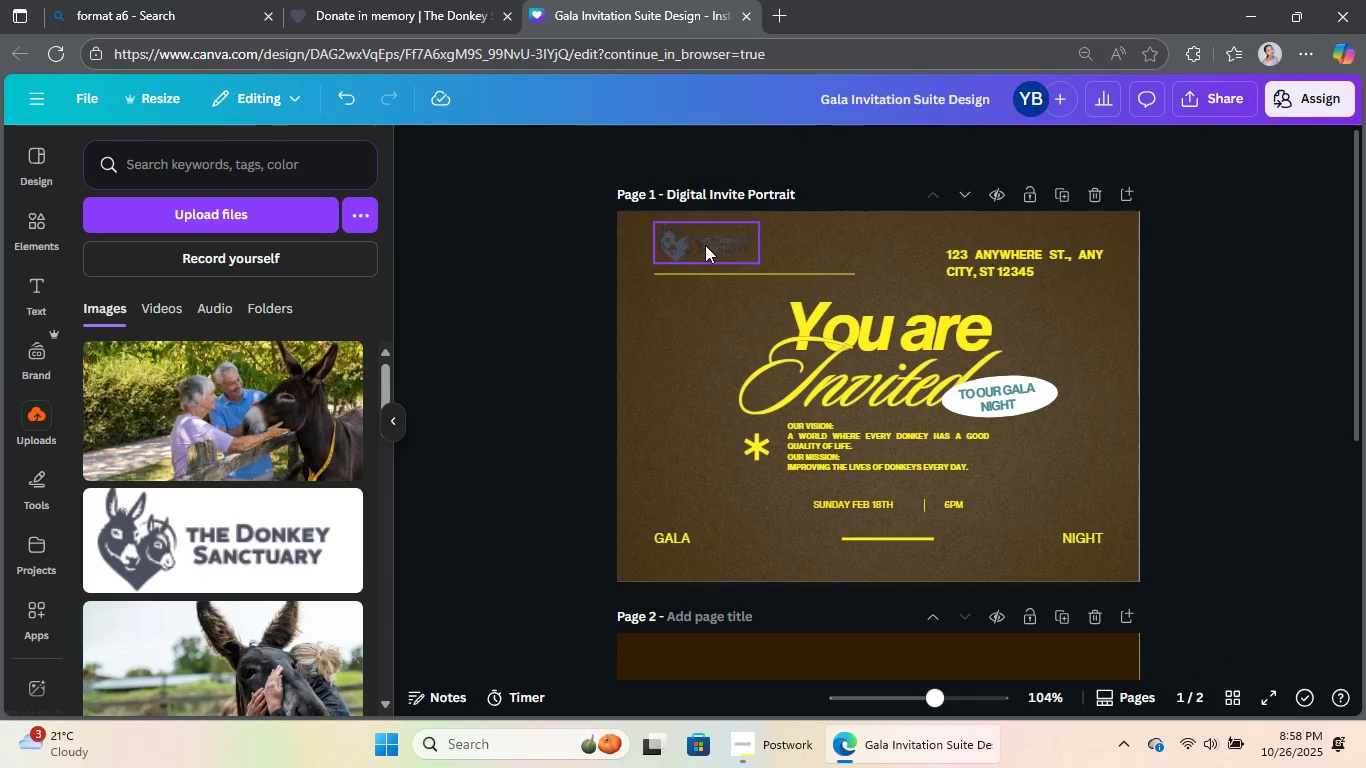 
left_click([705, 245])
 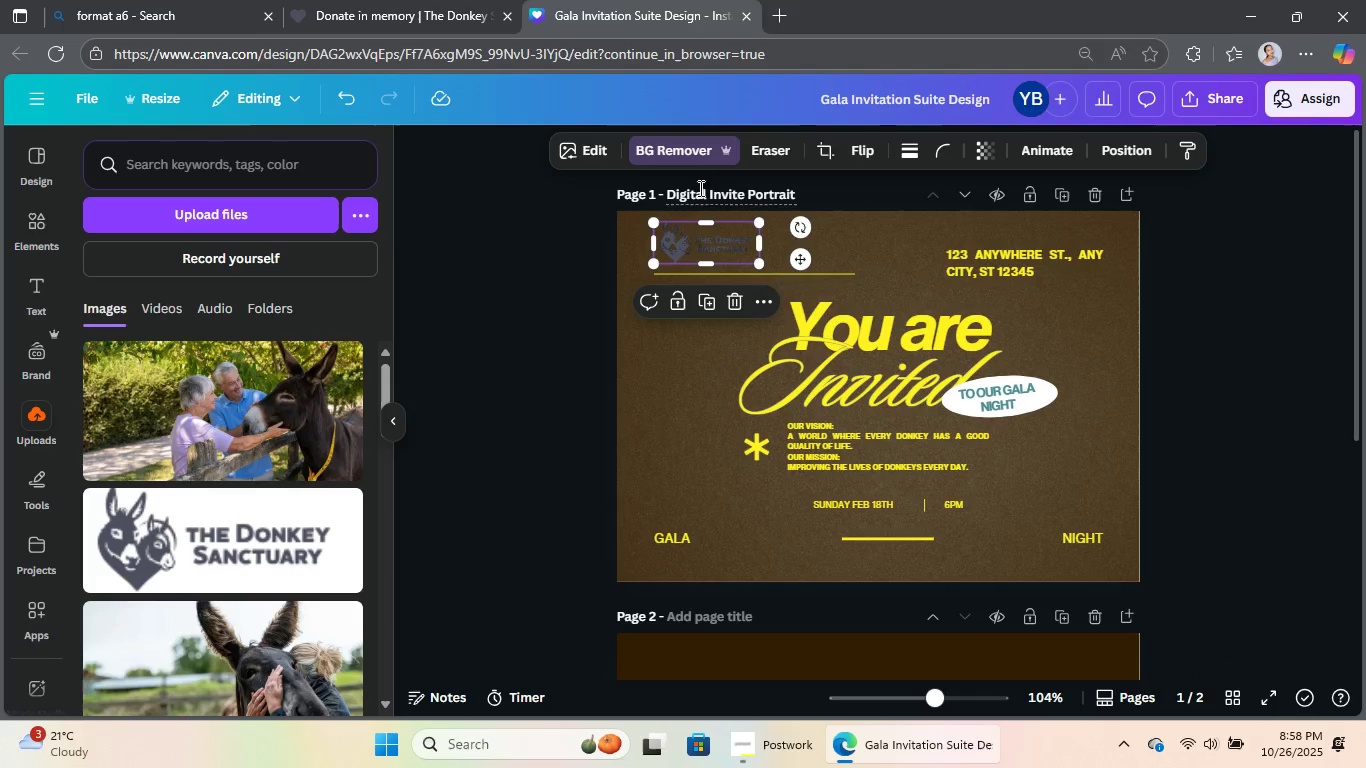 
left_click([699, 161])
 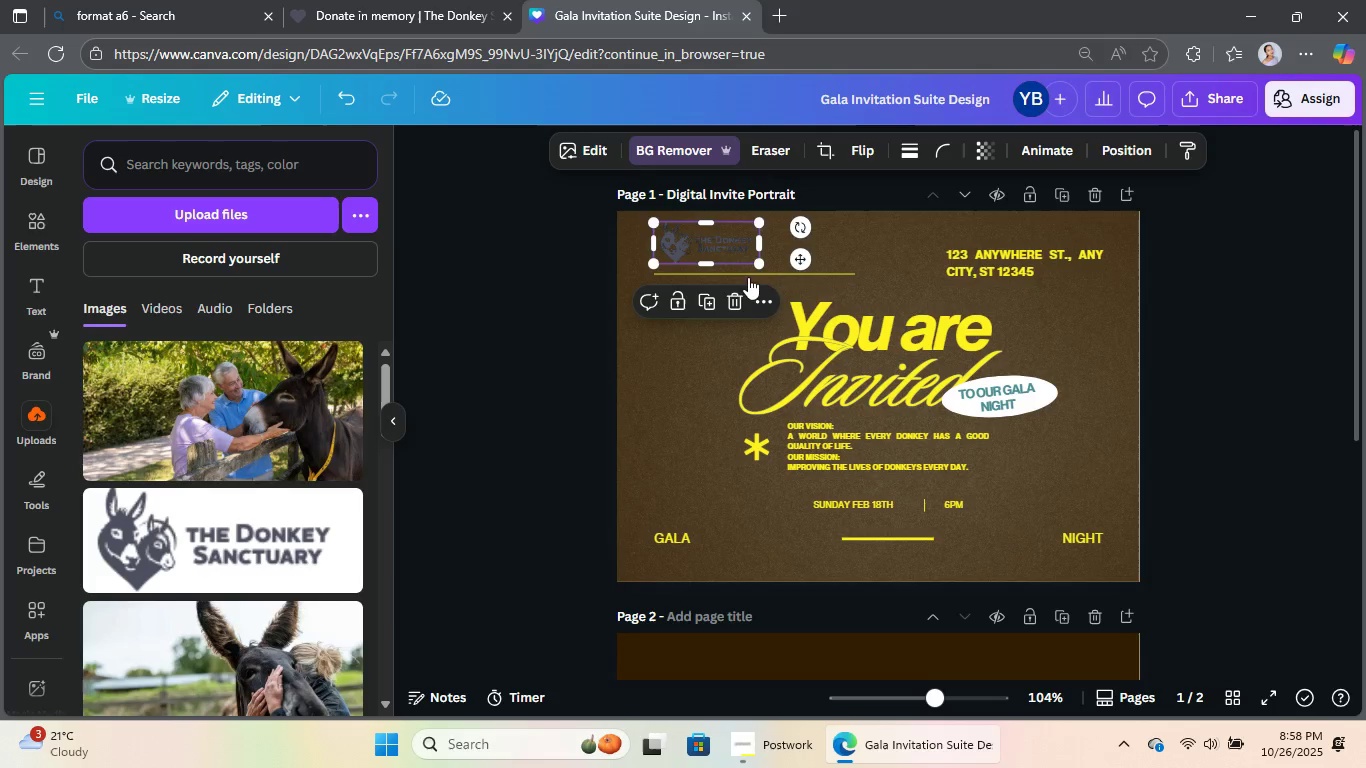 
left_click([730, 297])
 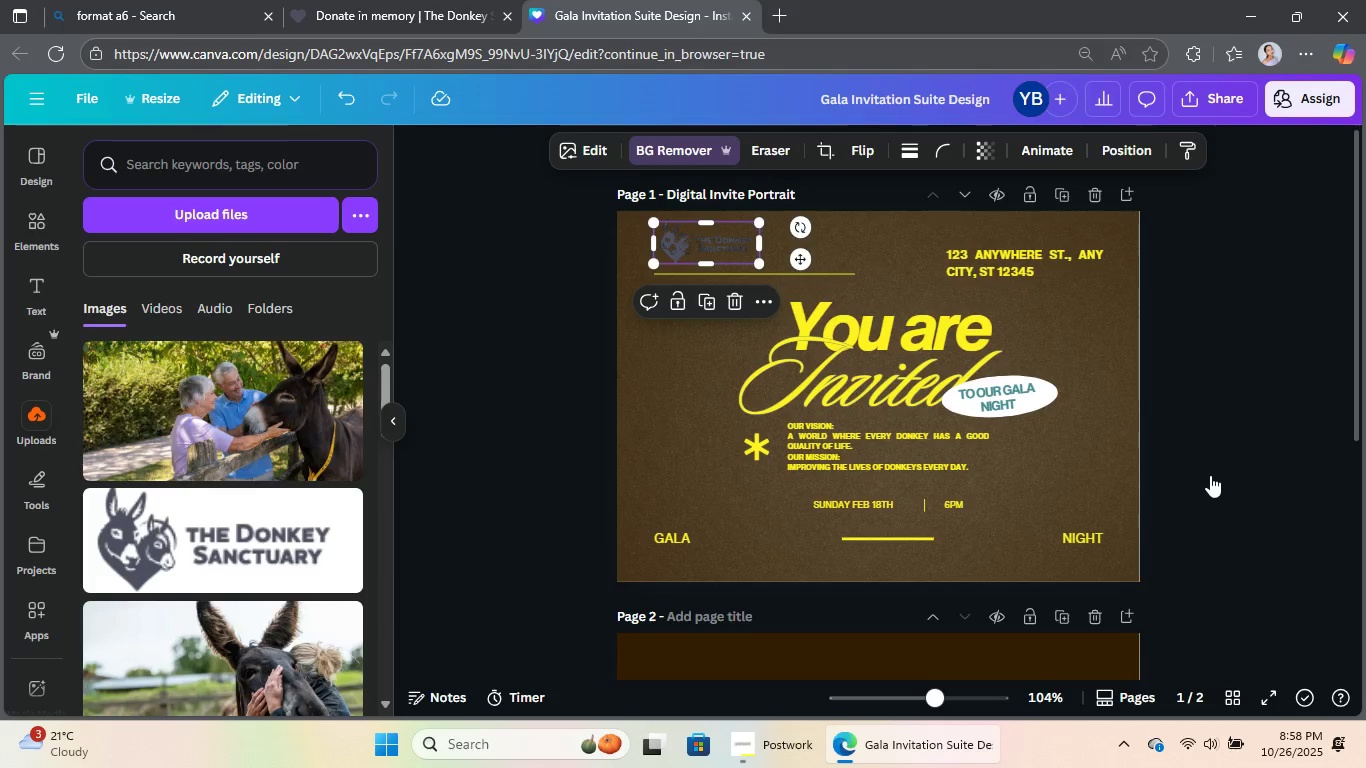 
left_click([1224, 393])
 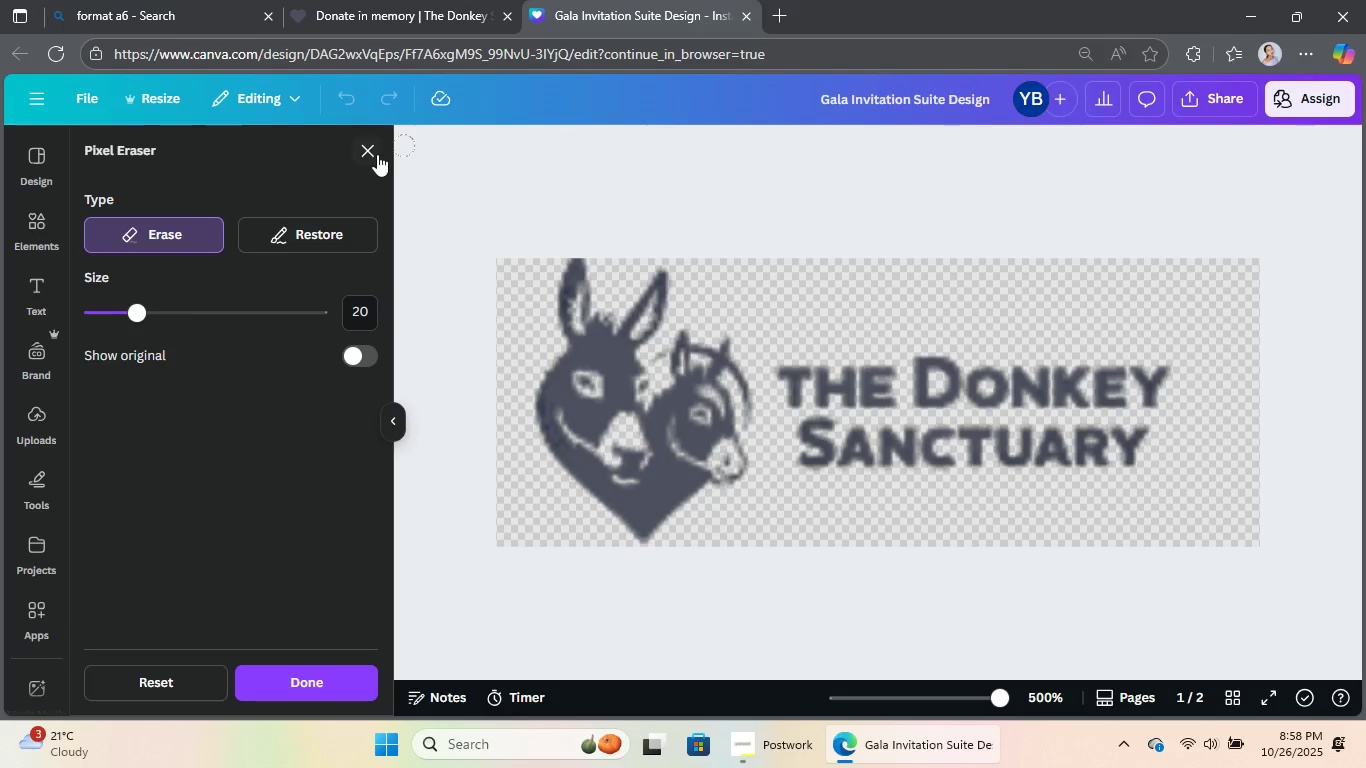 
left_click([368, 147])
 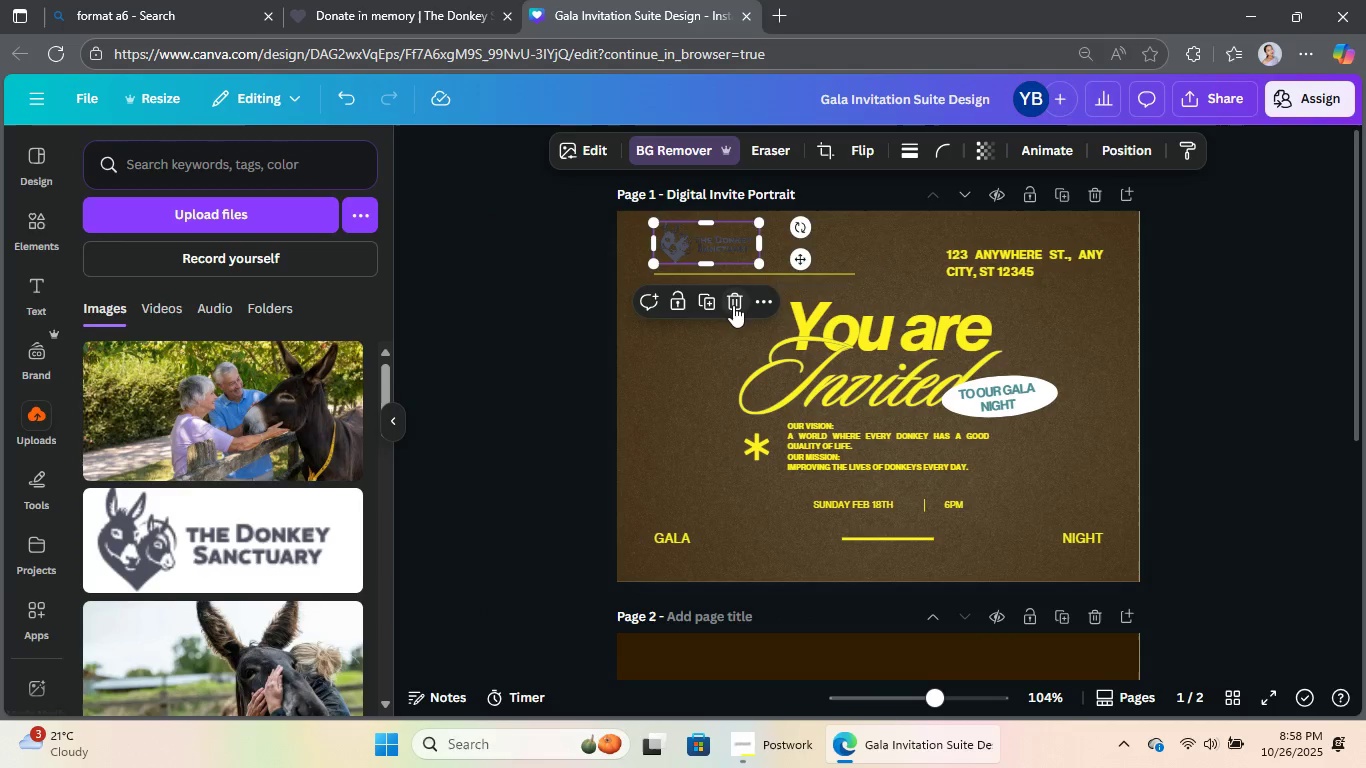 
left_click([732, 295])
 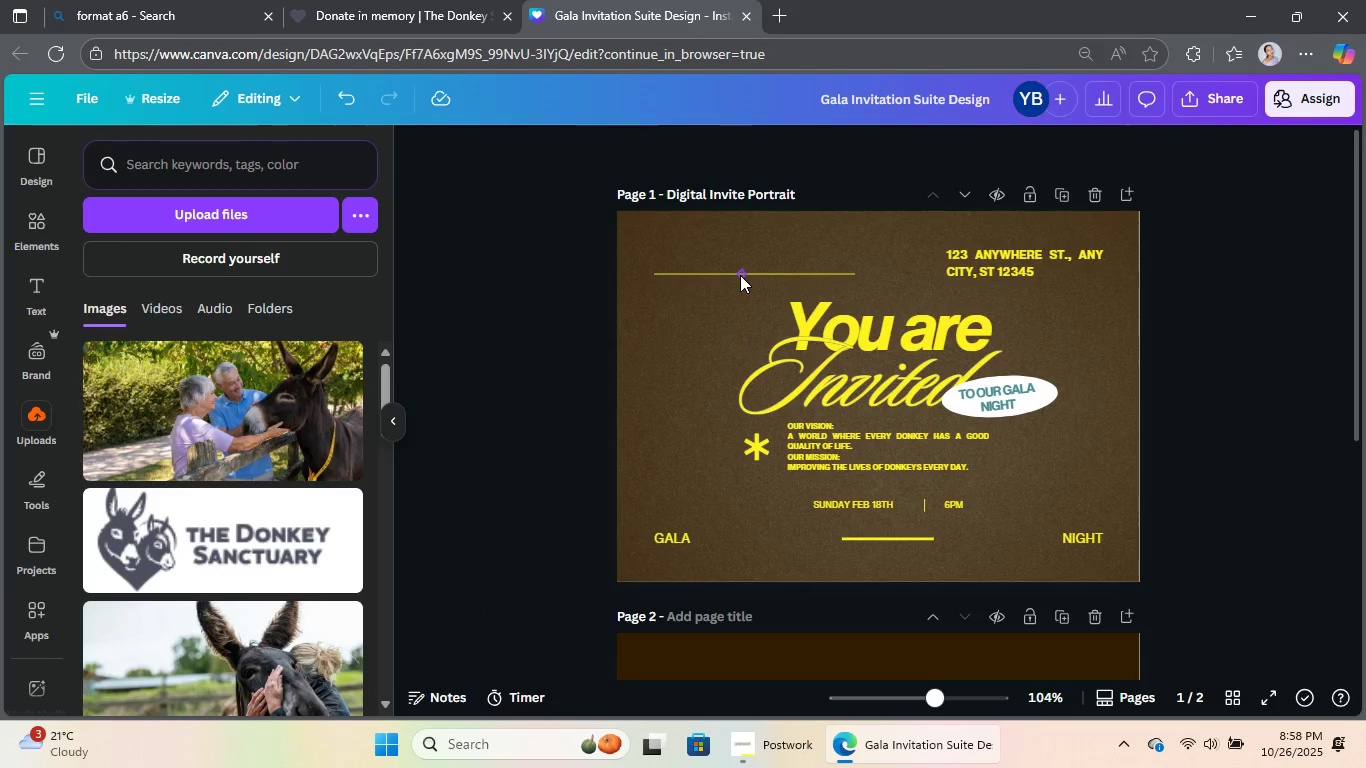 
left_click([740, 275])
 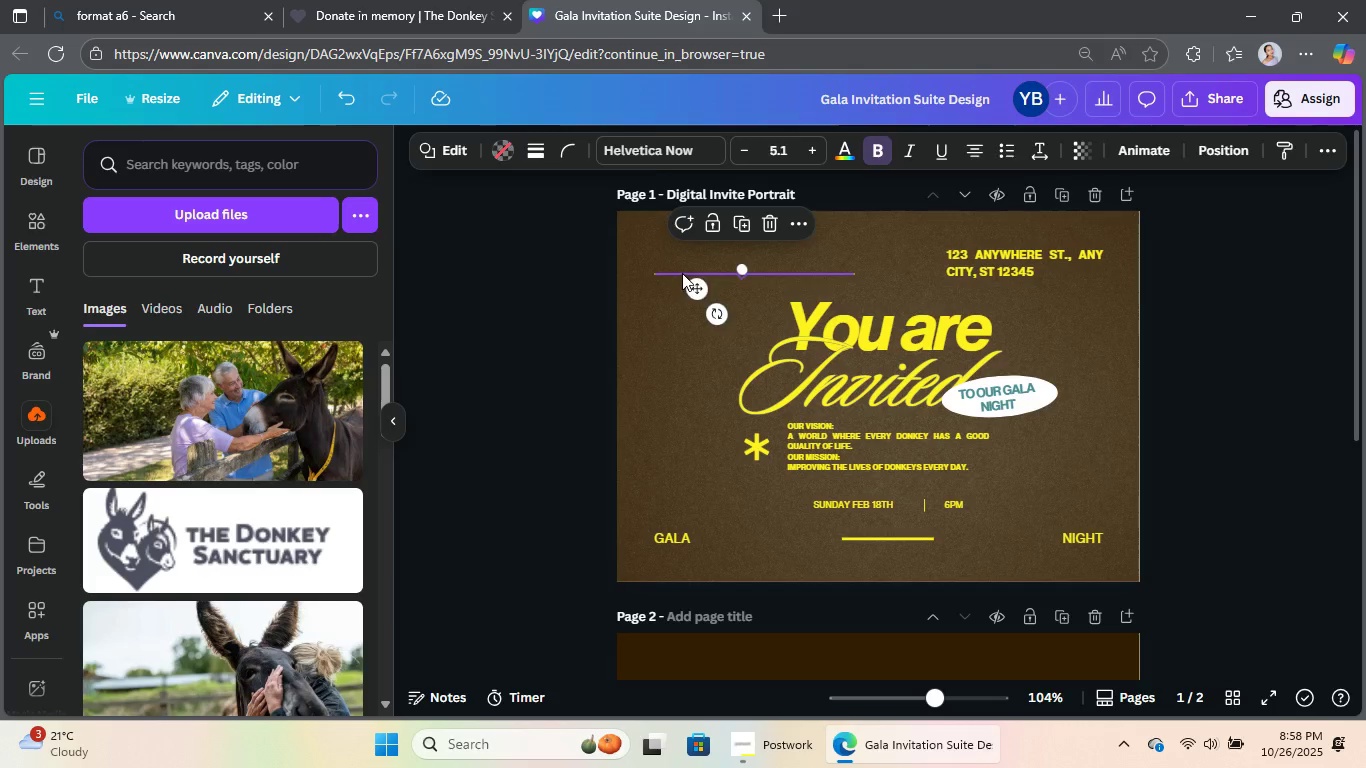 
left_click([682, 273])
 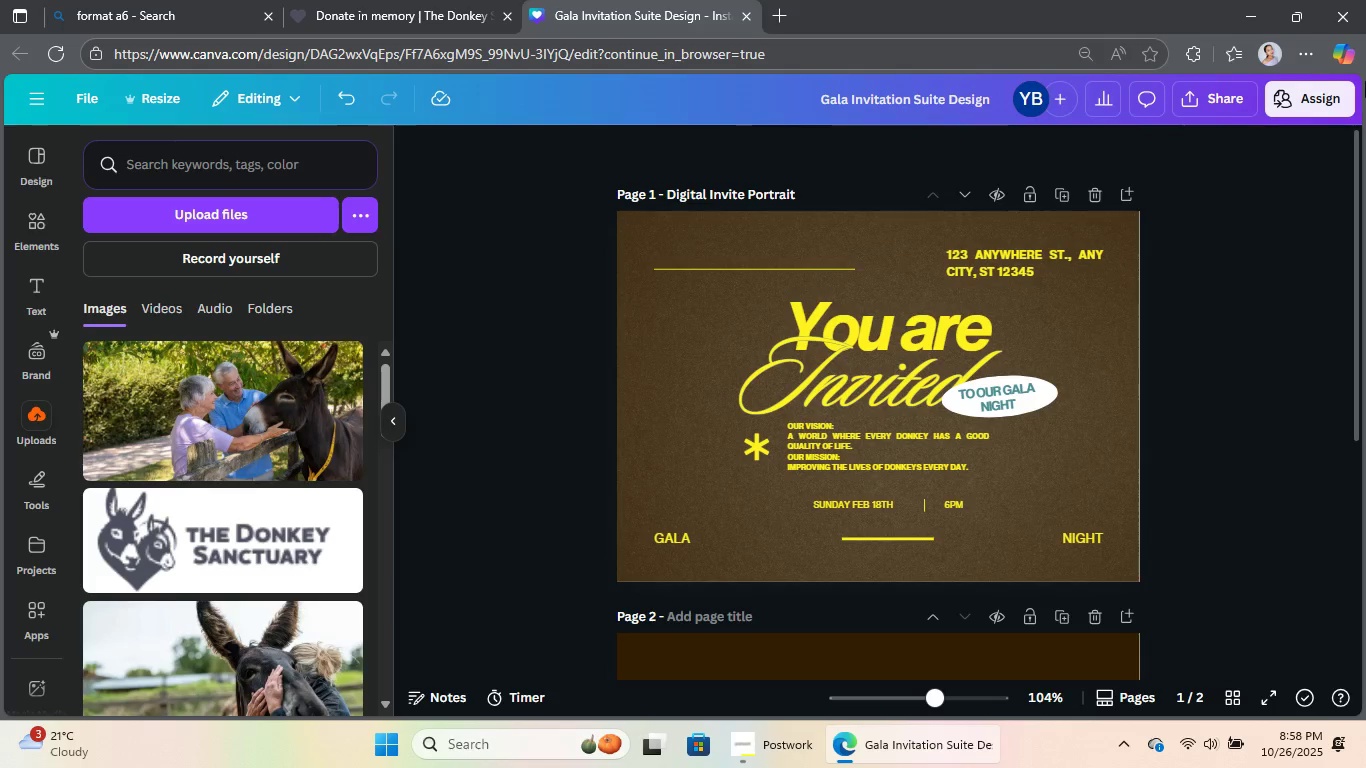 
wait(7.82)
 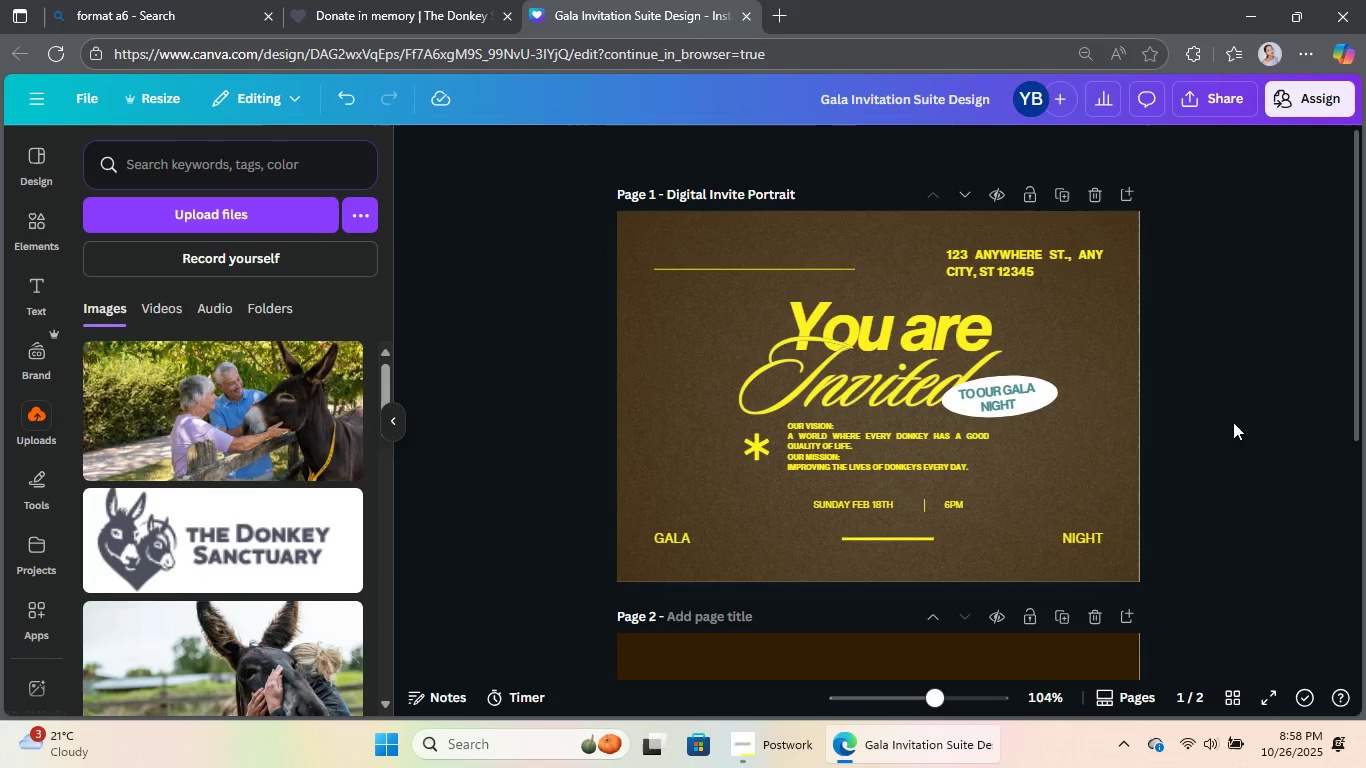 
double_click([664, 197])
 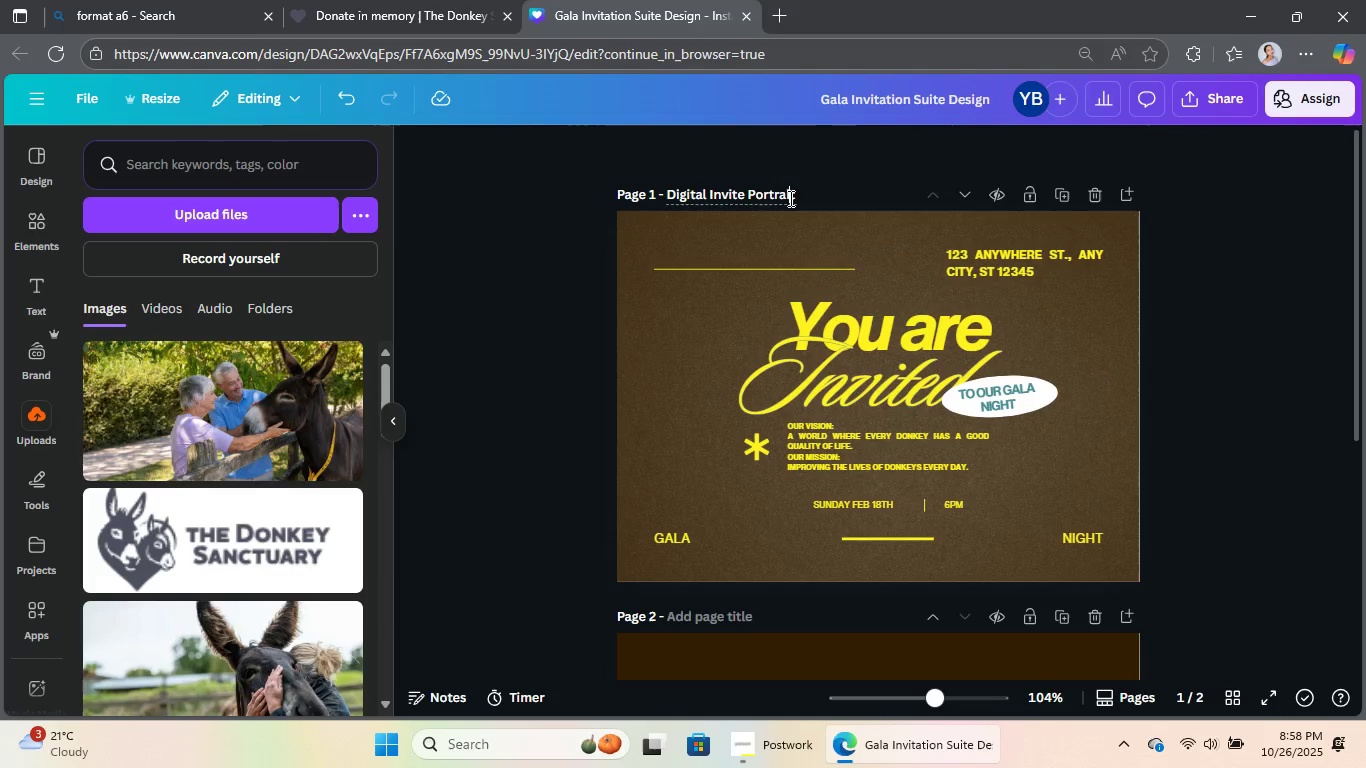 
double_click([789, 198])
 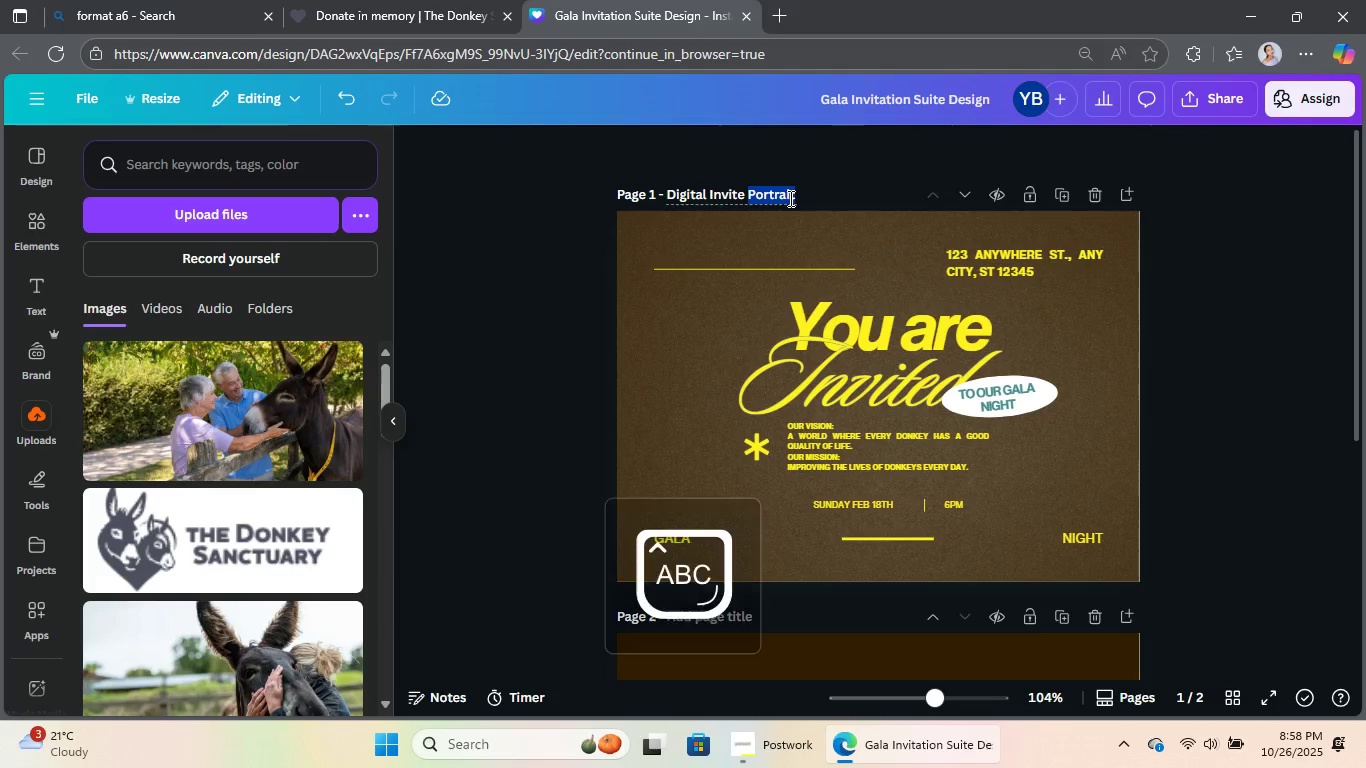 
type(Landscape)
 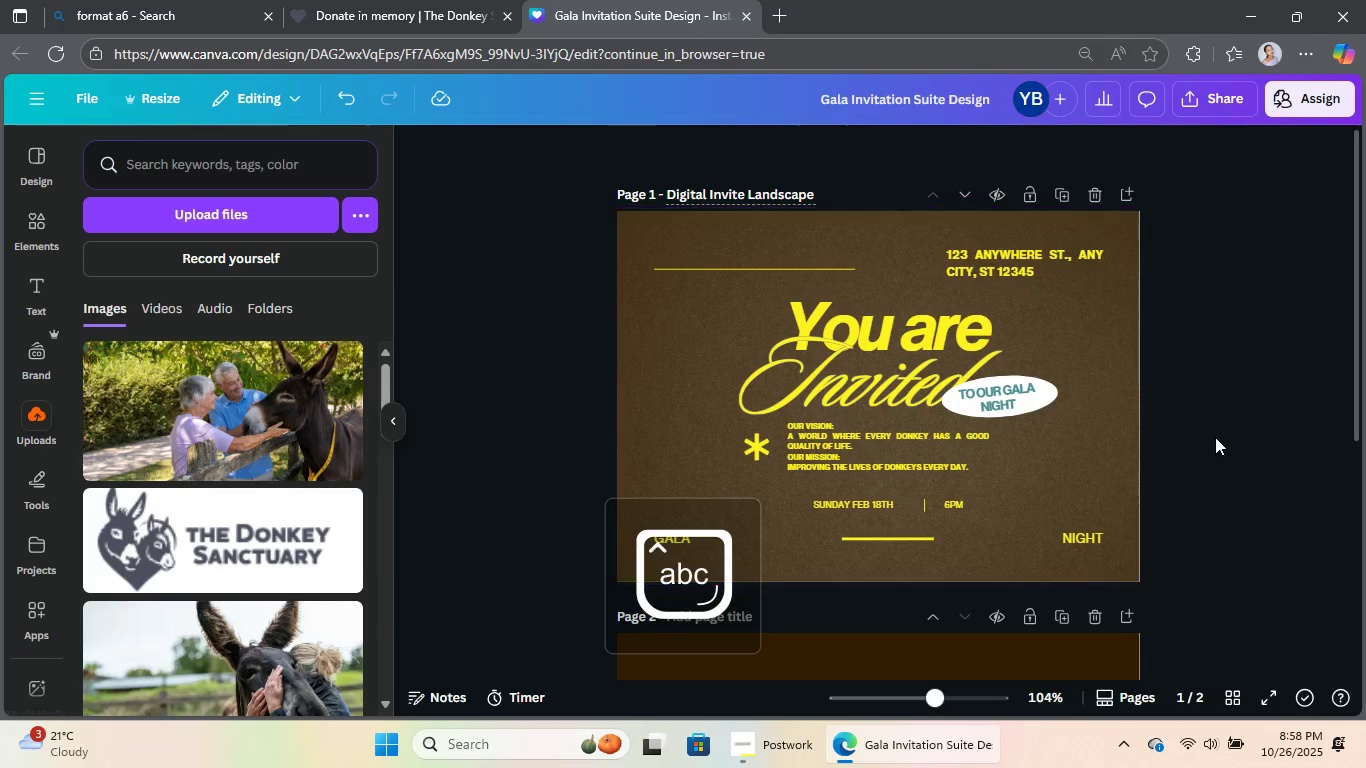 
left_click([1215, 437])
 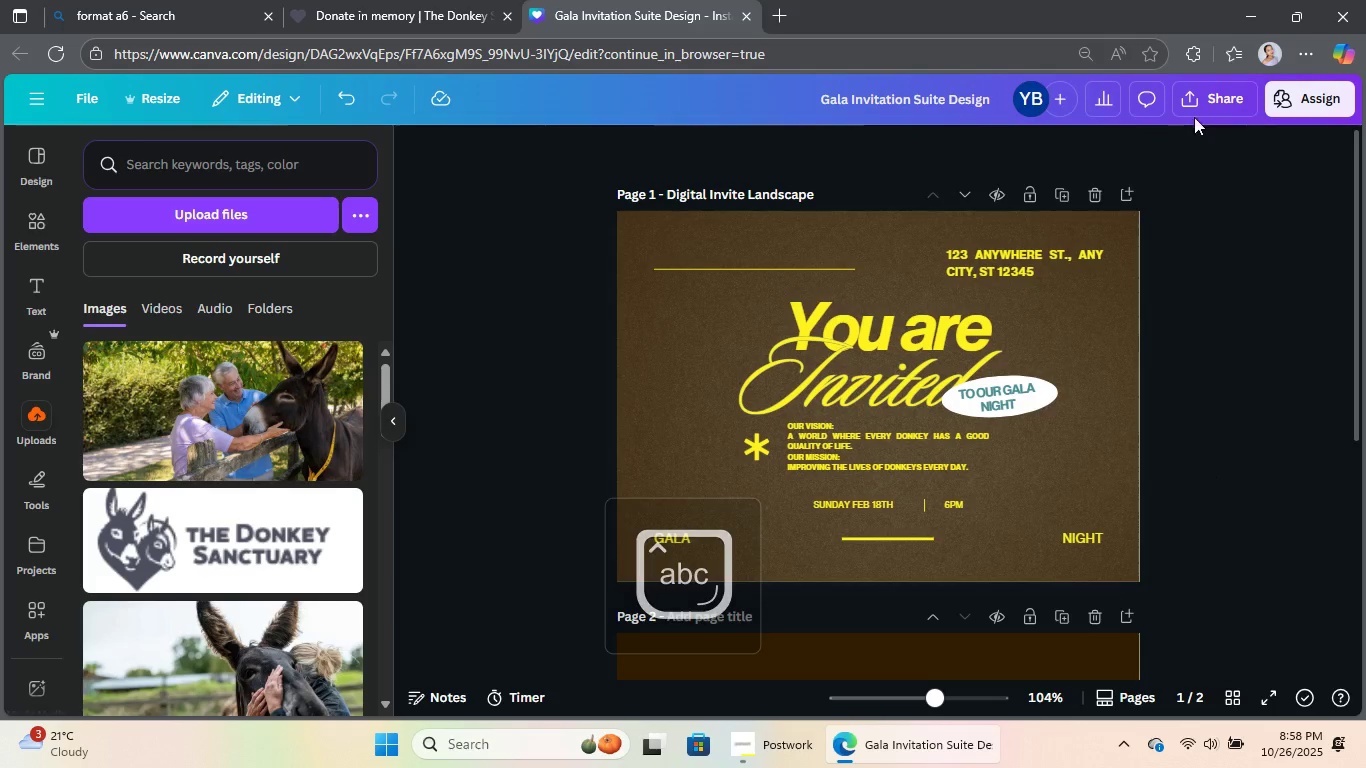 
left_click([1200, 102])
 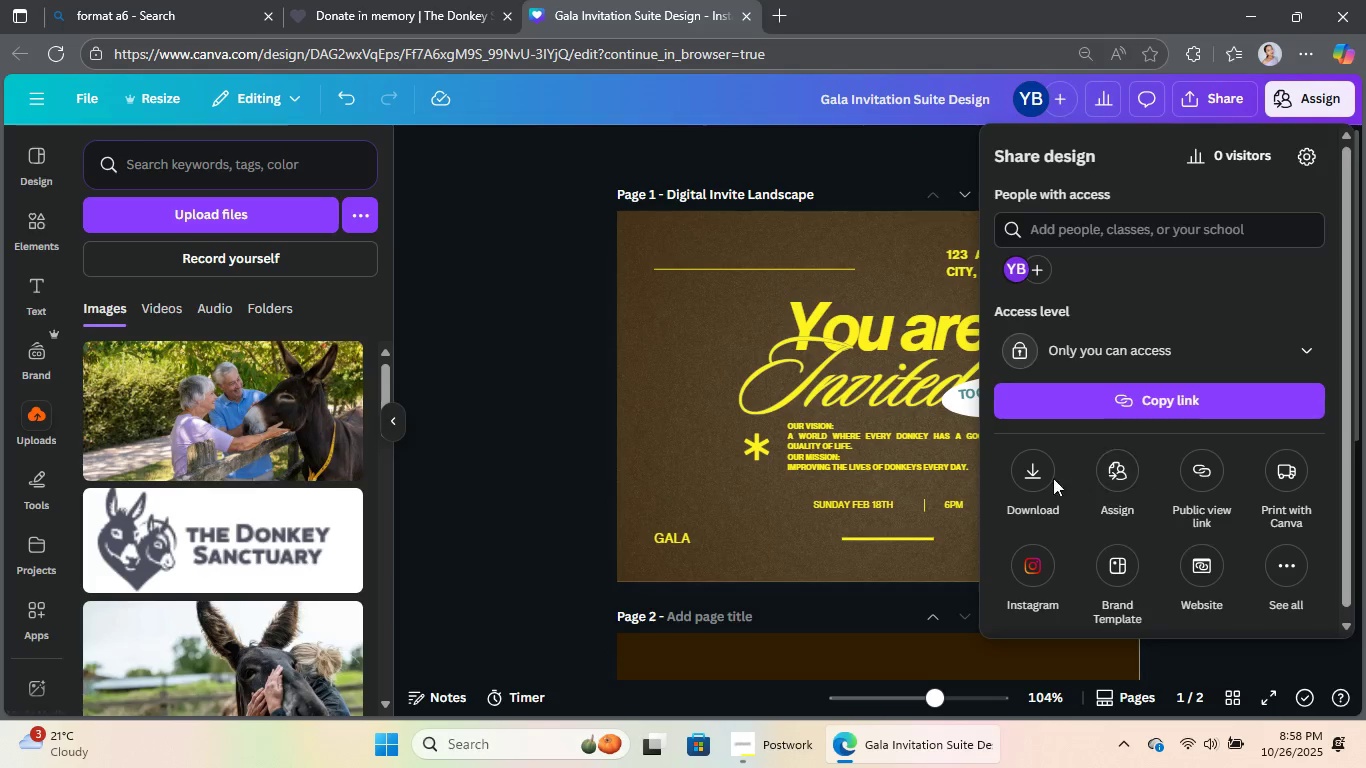 
left_click([1053, 478])
 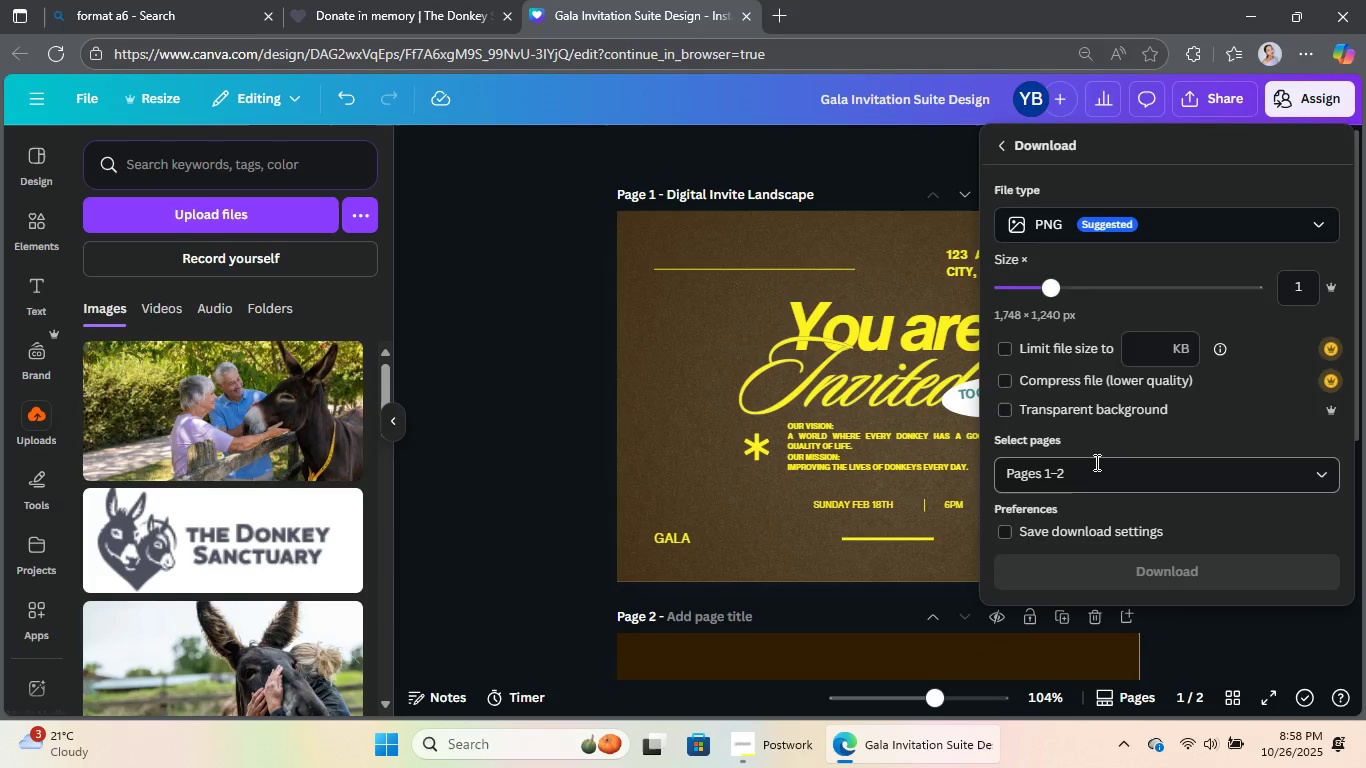 
left_click([1096, 462])
 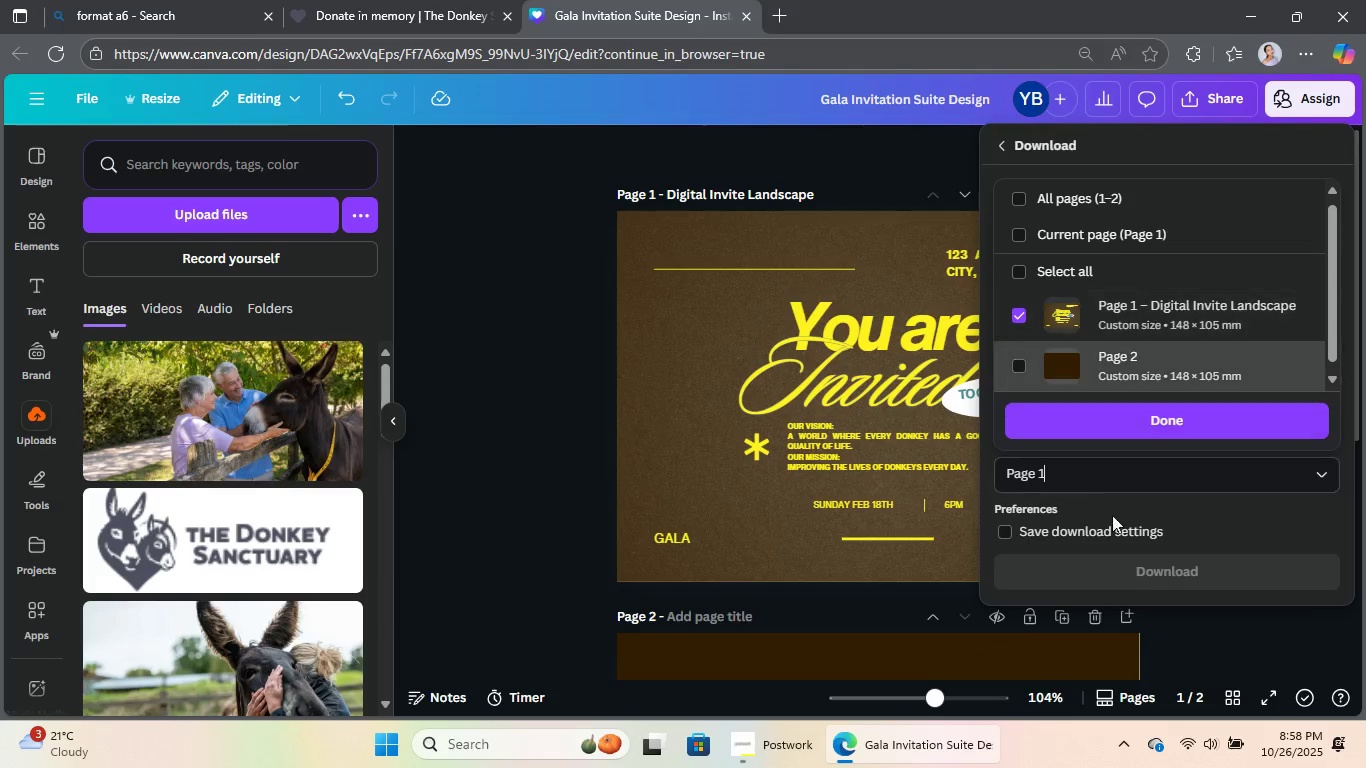 
left_click([1112, 577])